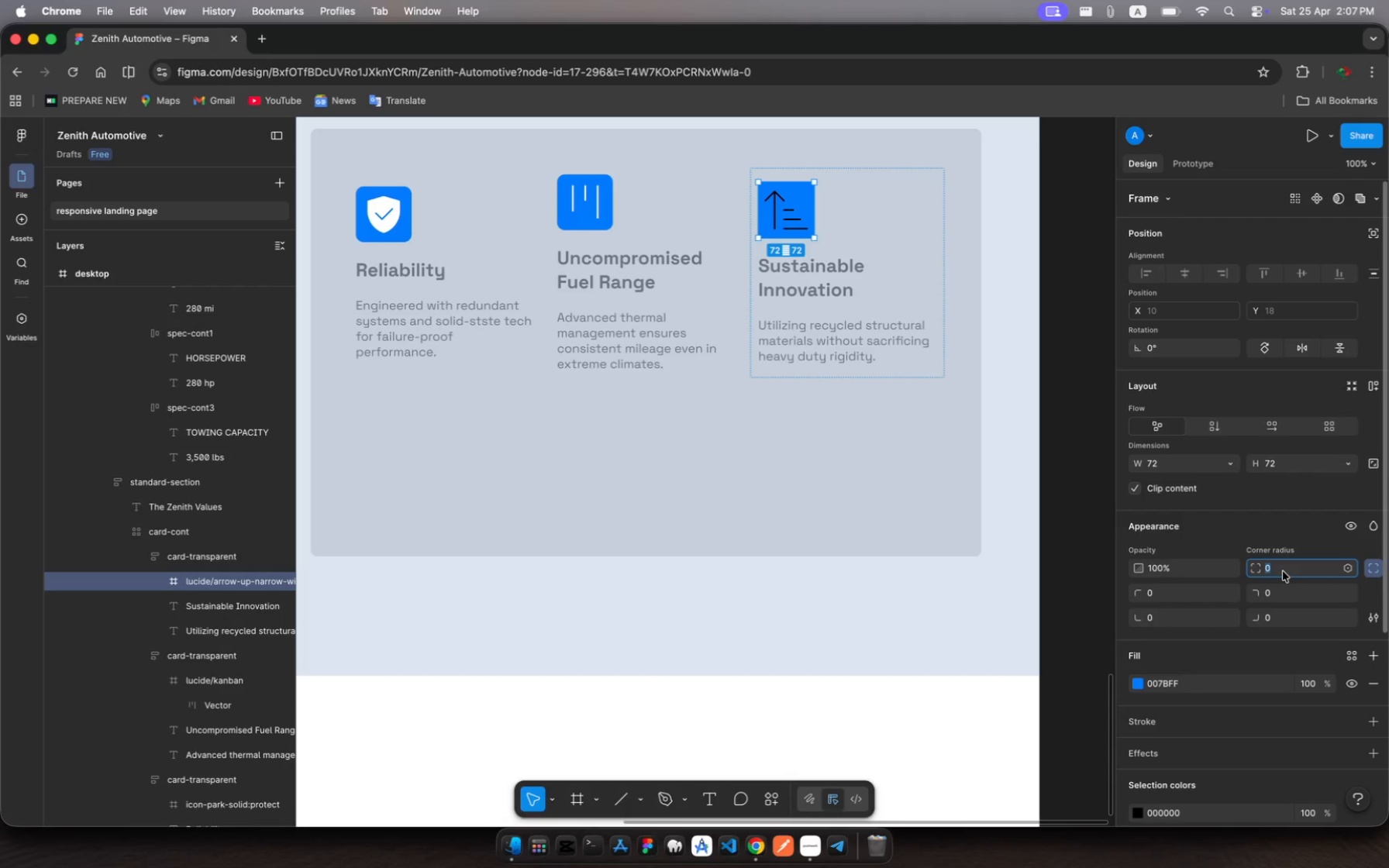 
type(12)
key(Backspace)
key(Backspace)
type(0)
 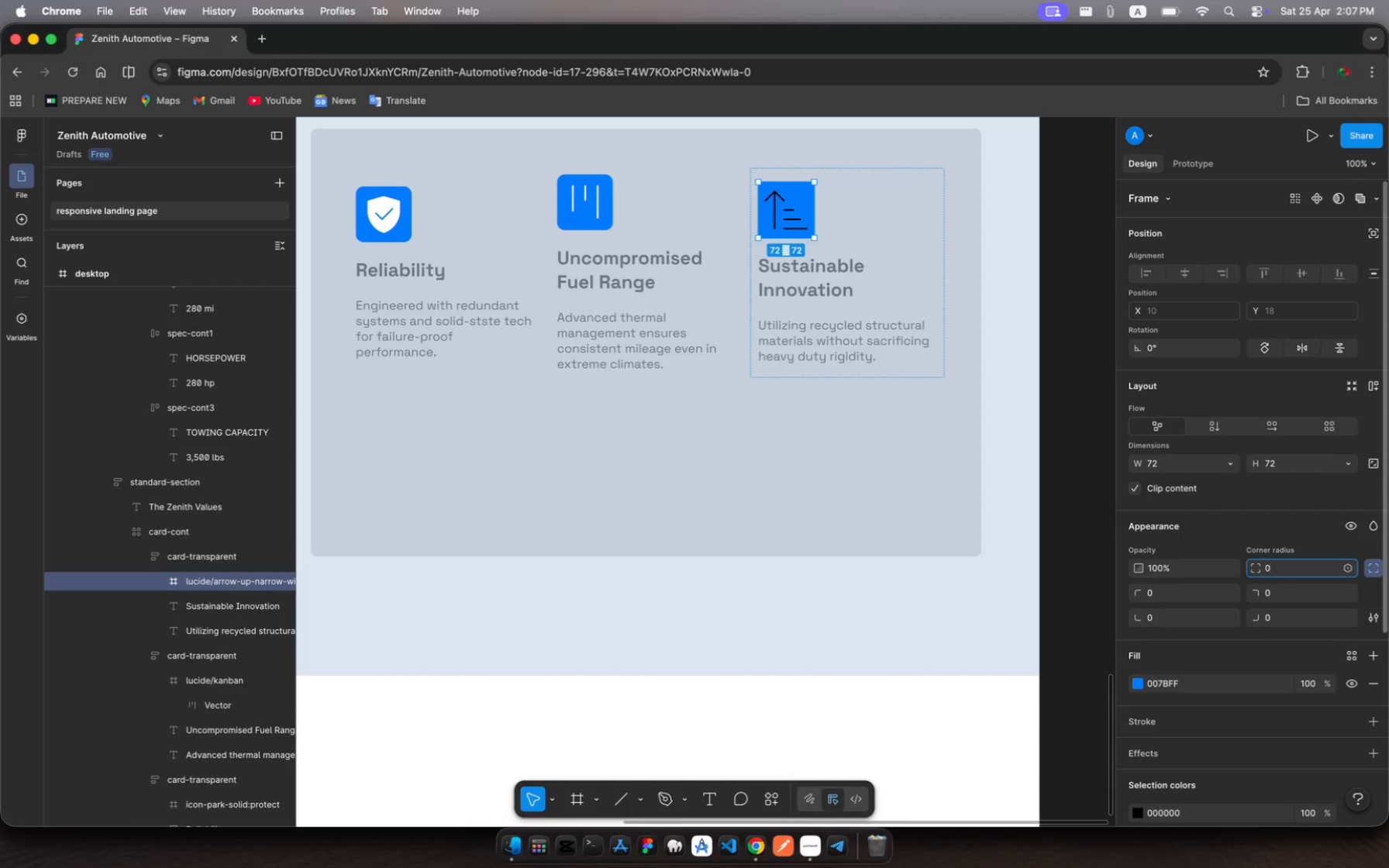 
key(Enter)
 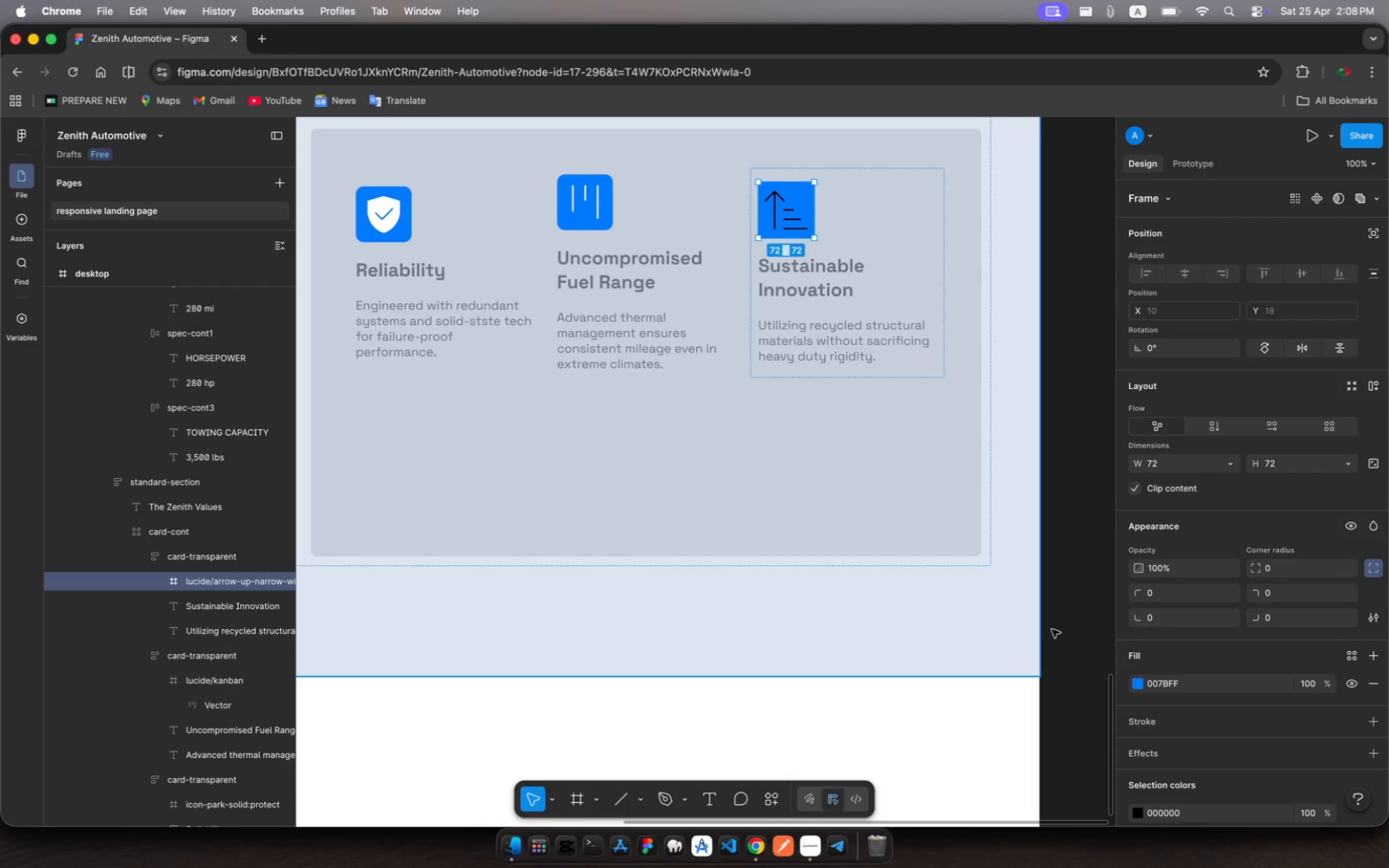 
scroll: coordinate [1156, 733], scroll_direction: down, amount: 9.0
 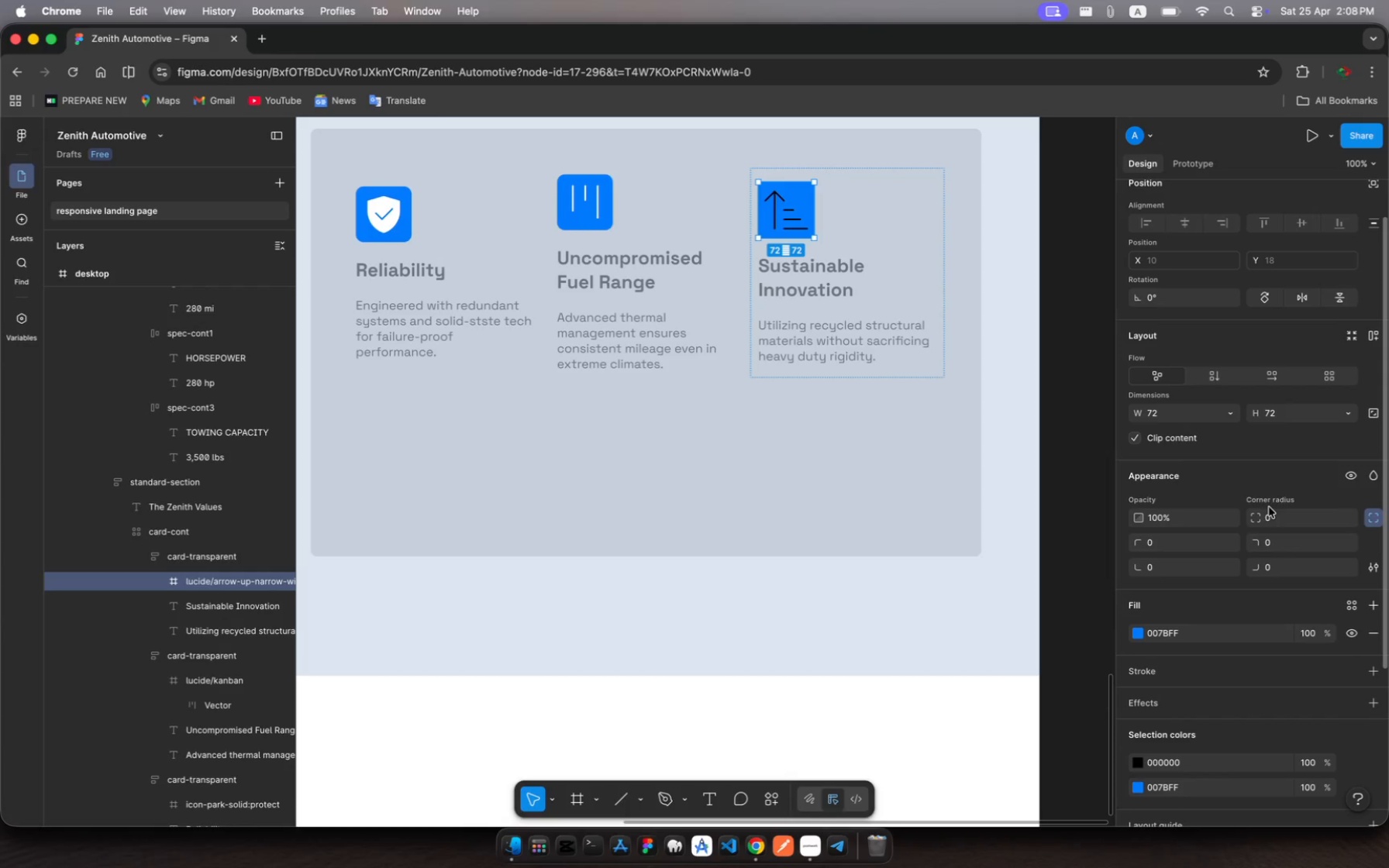 
left_click([1270, 523])
 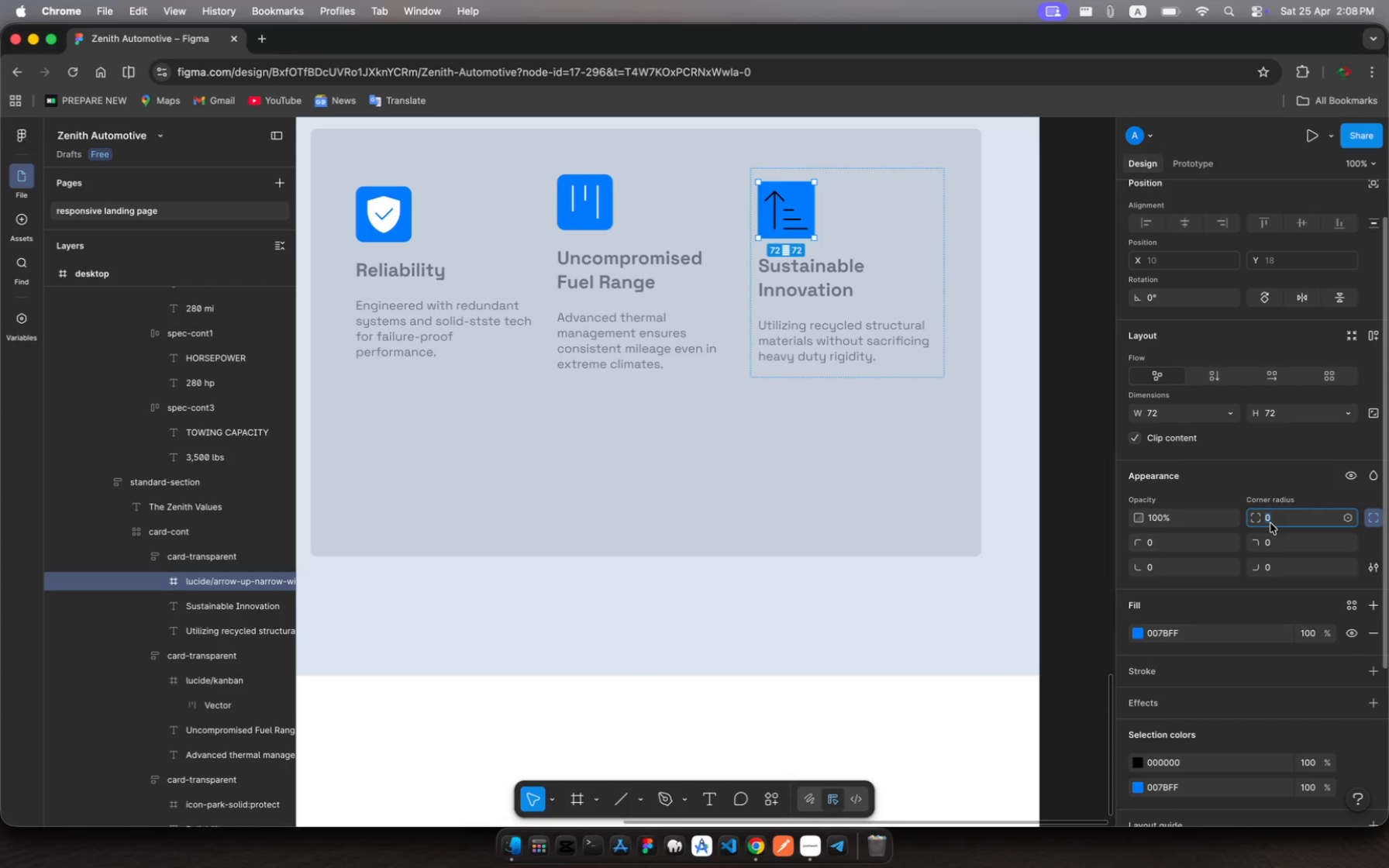 
type(10)
 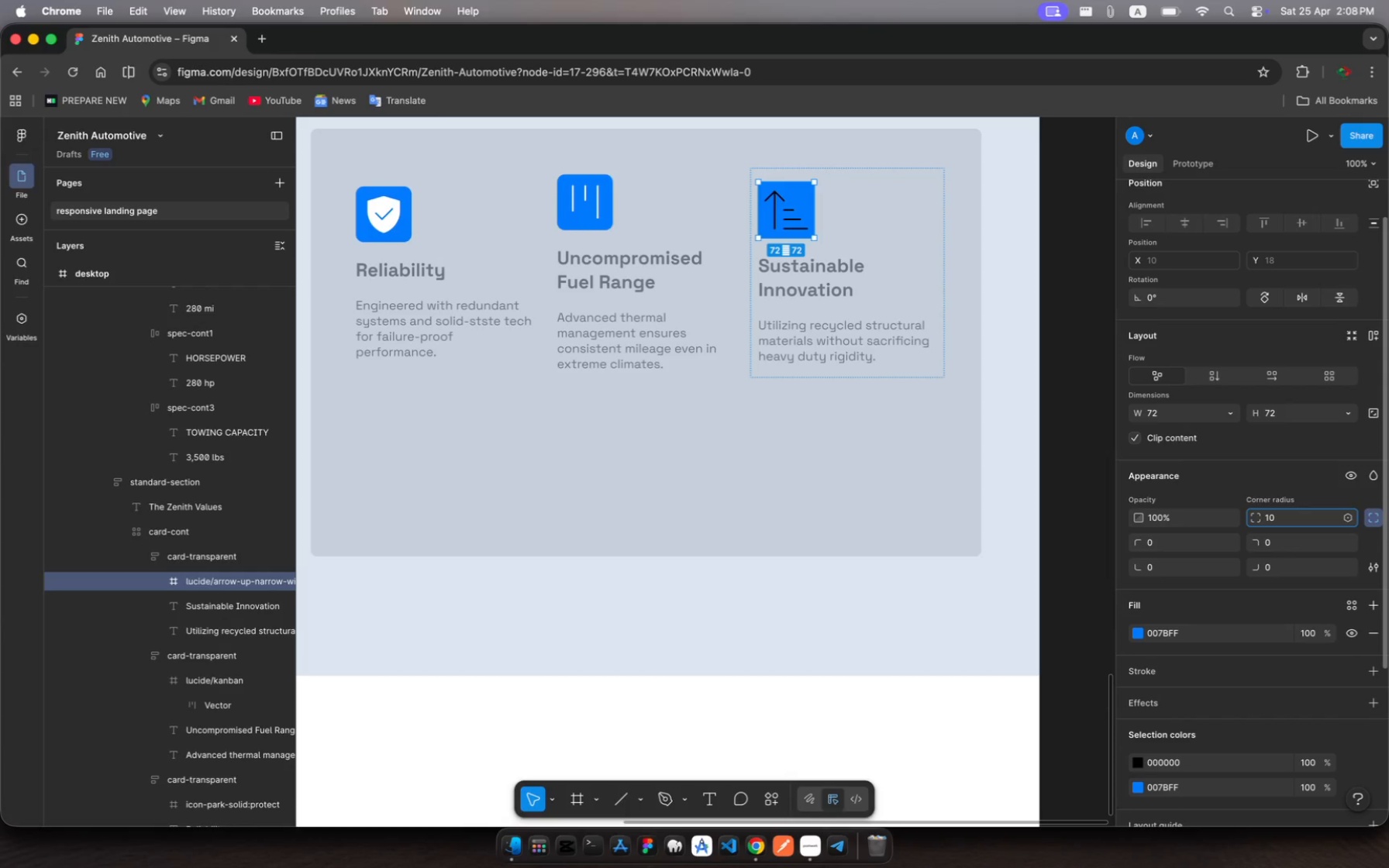 
key(Enter)
 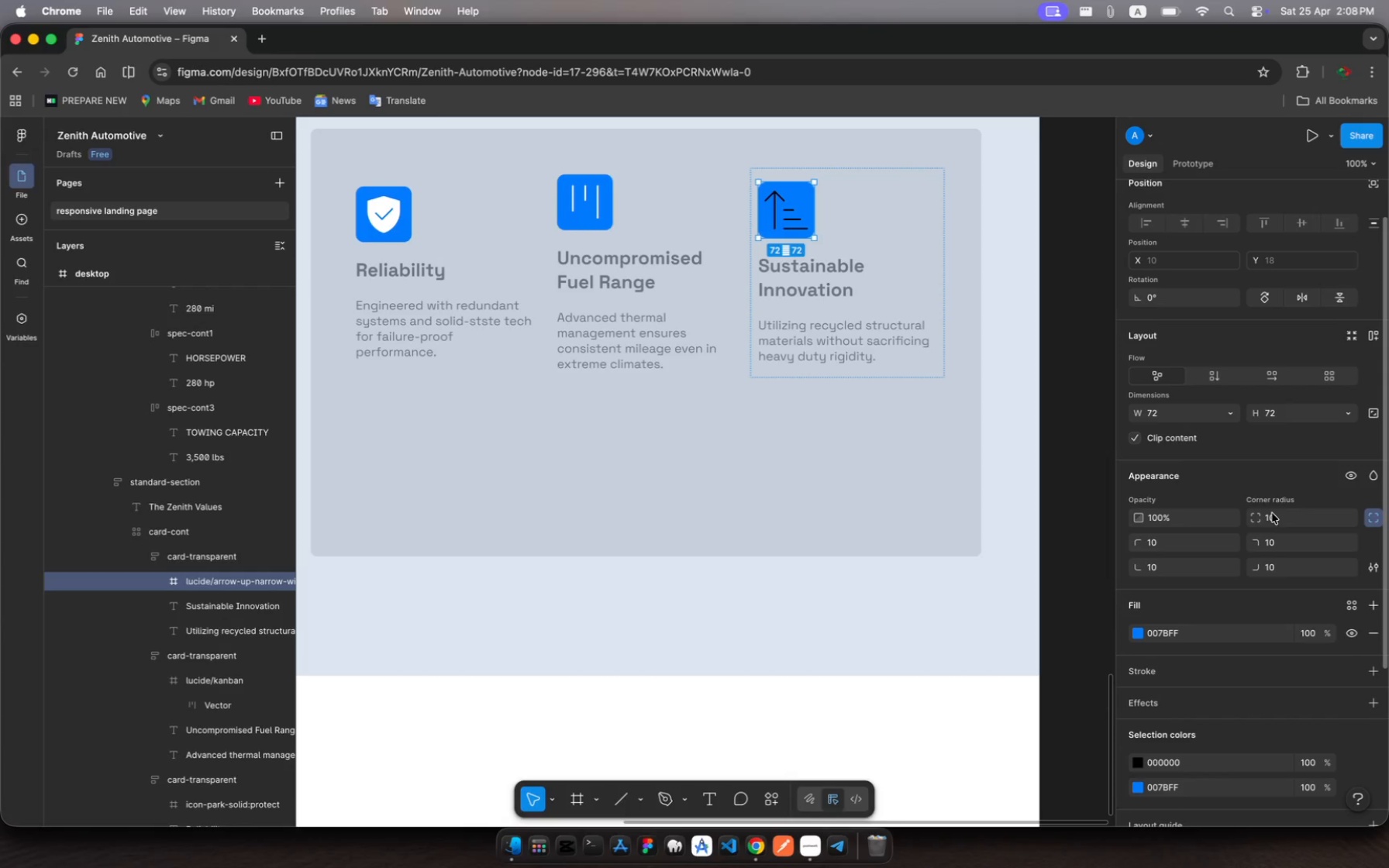 
scroll: coordinate [1236, 654], scroll_direction: down, amount: 14.0
 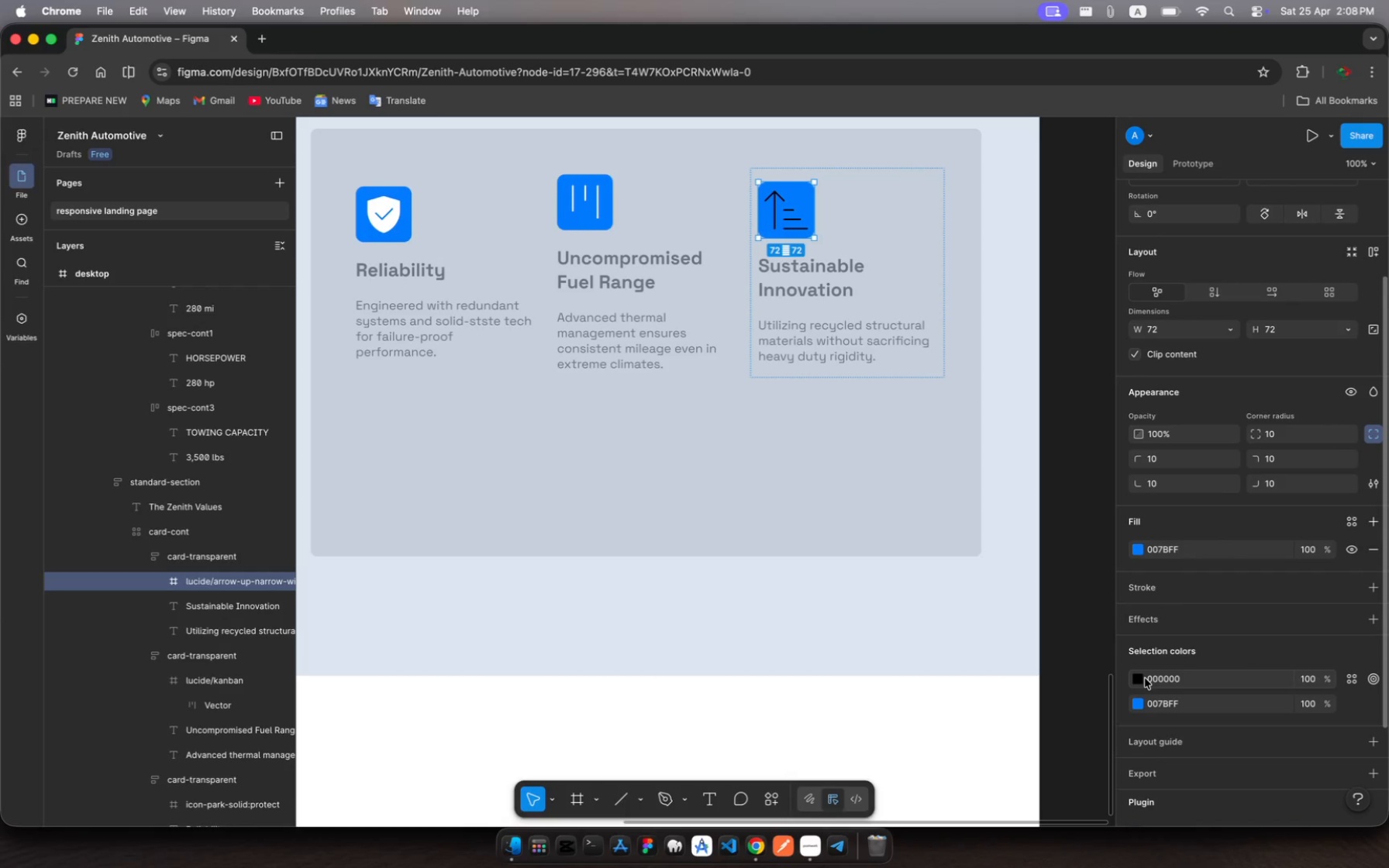 
left_click([1144, 679])
 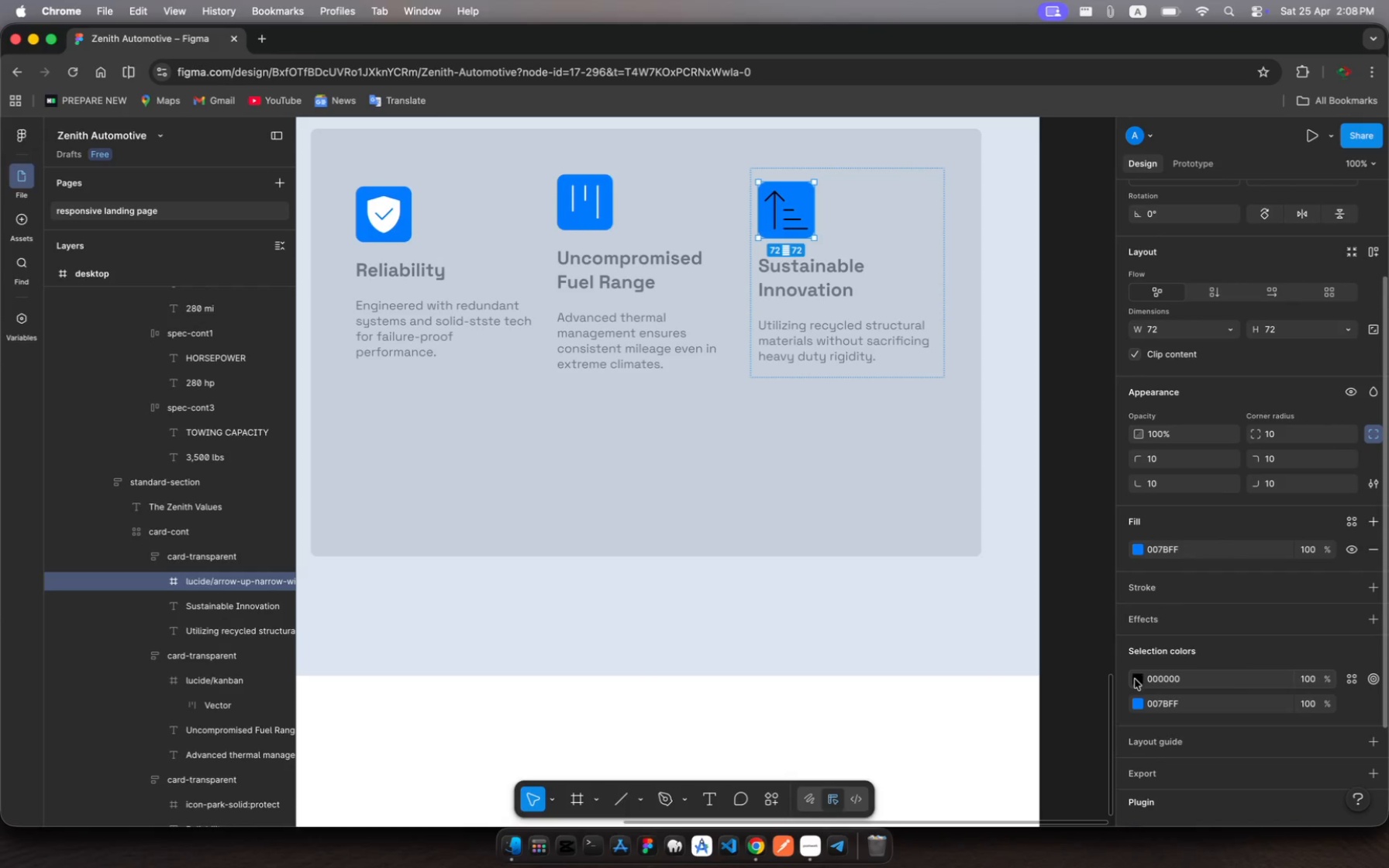 
left_click([1134, 679])
 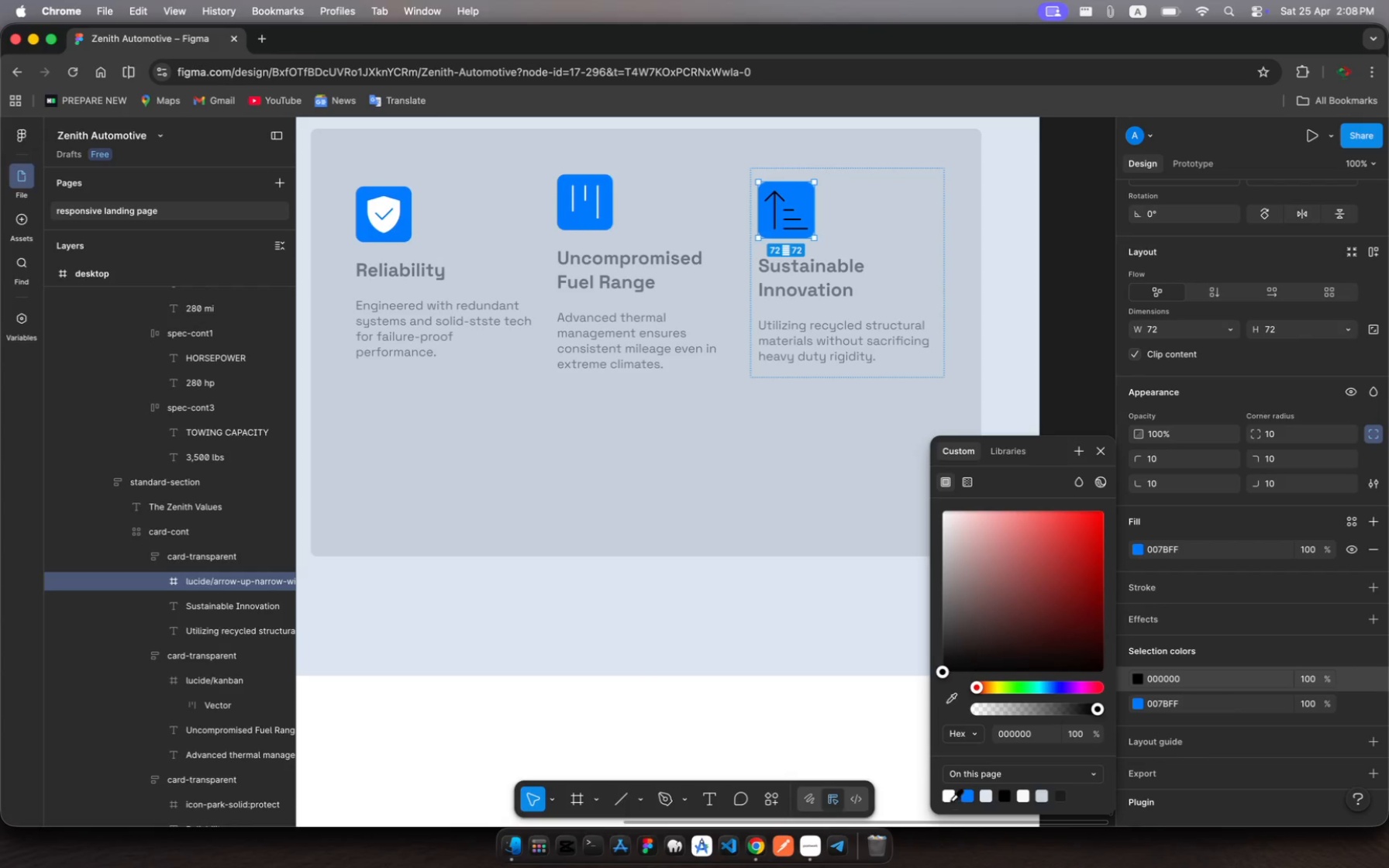 
left_click([949, 801])
 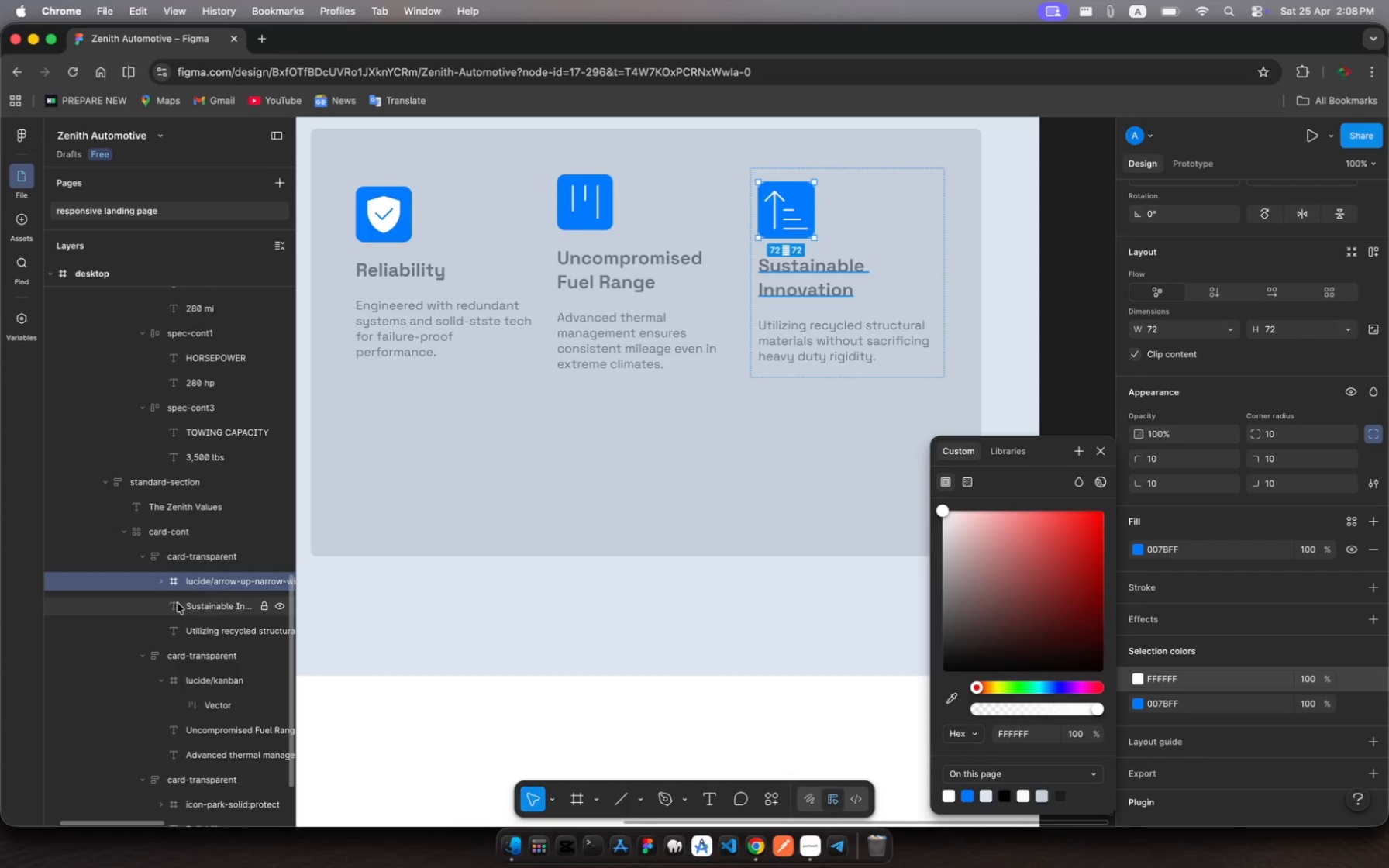 
left_click([160, 583])
 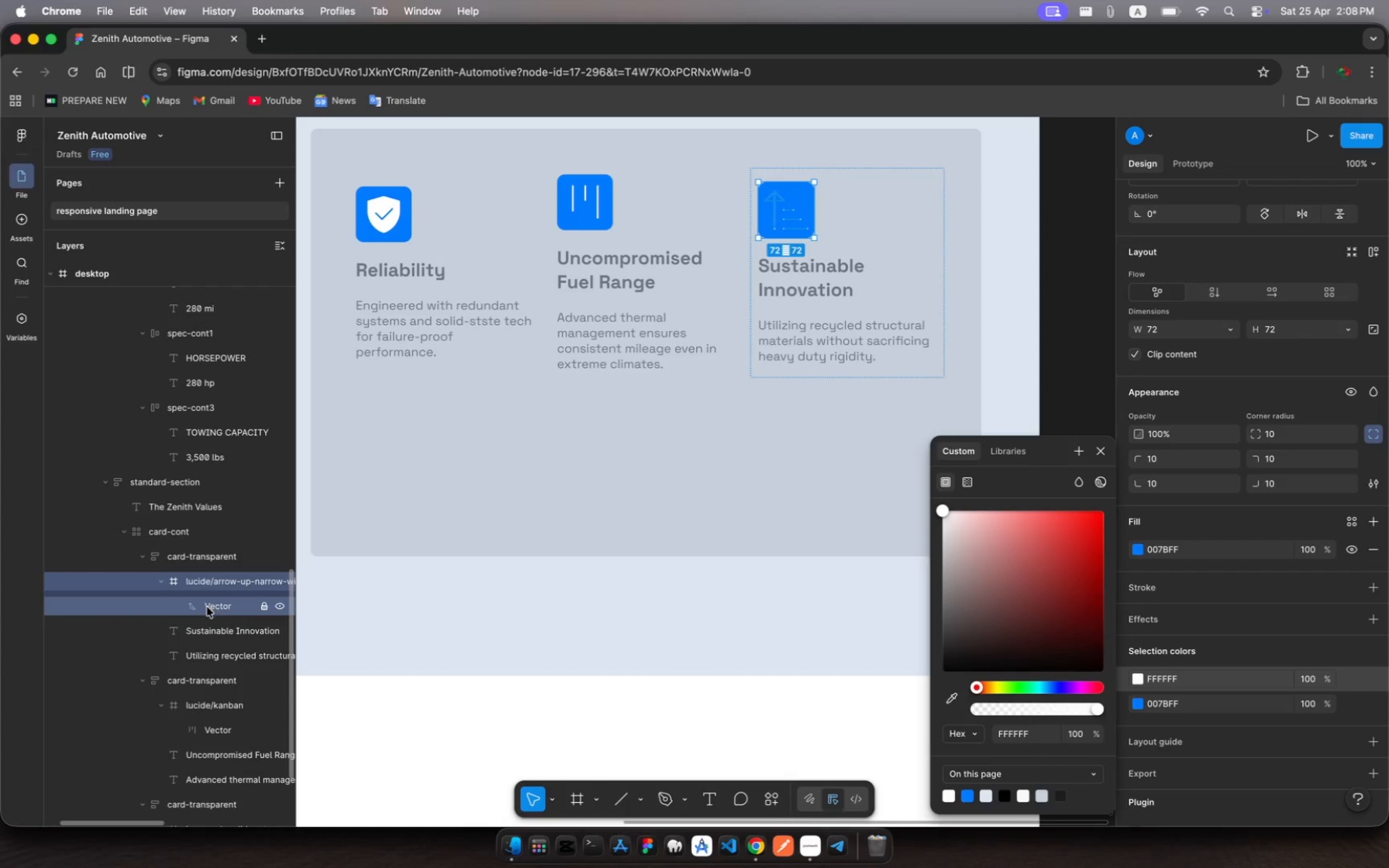 
left_click([207, 607])
 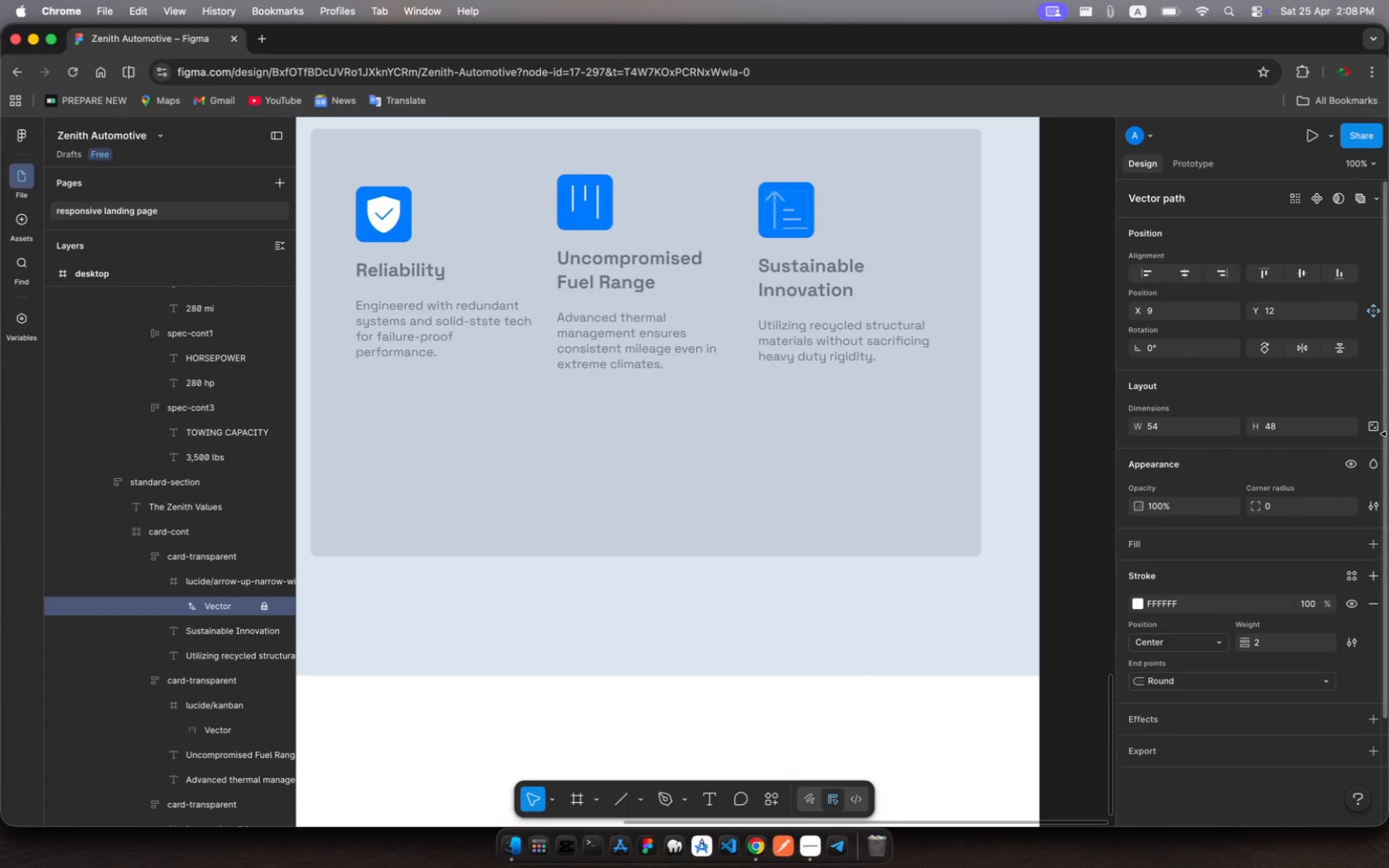 
left_click([1374, 425])
 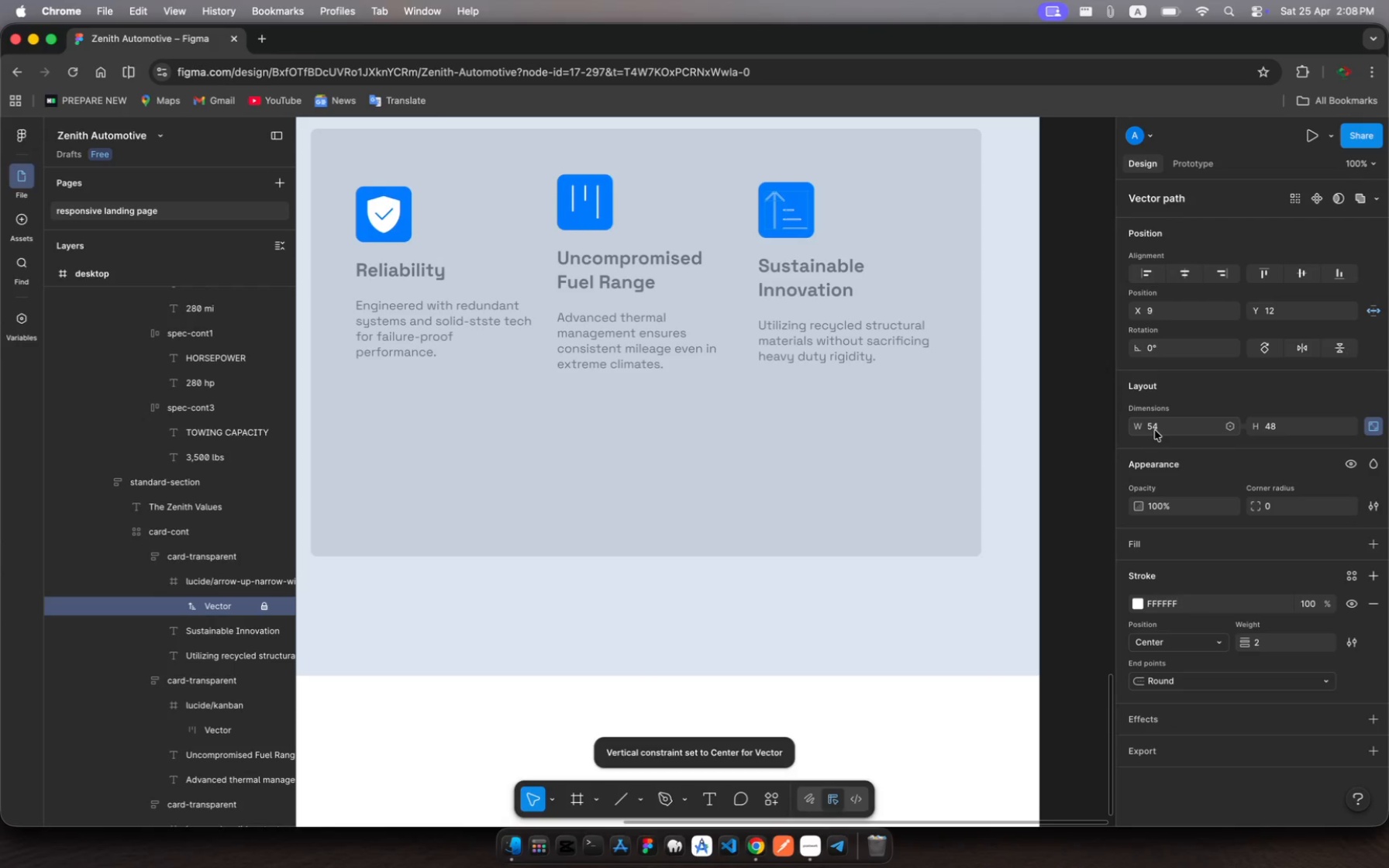 
left_click([1155, 430])
 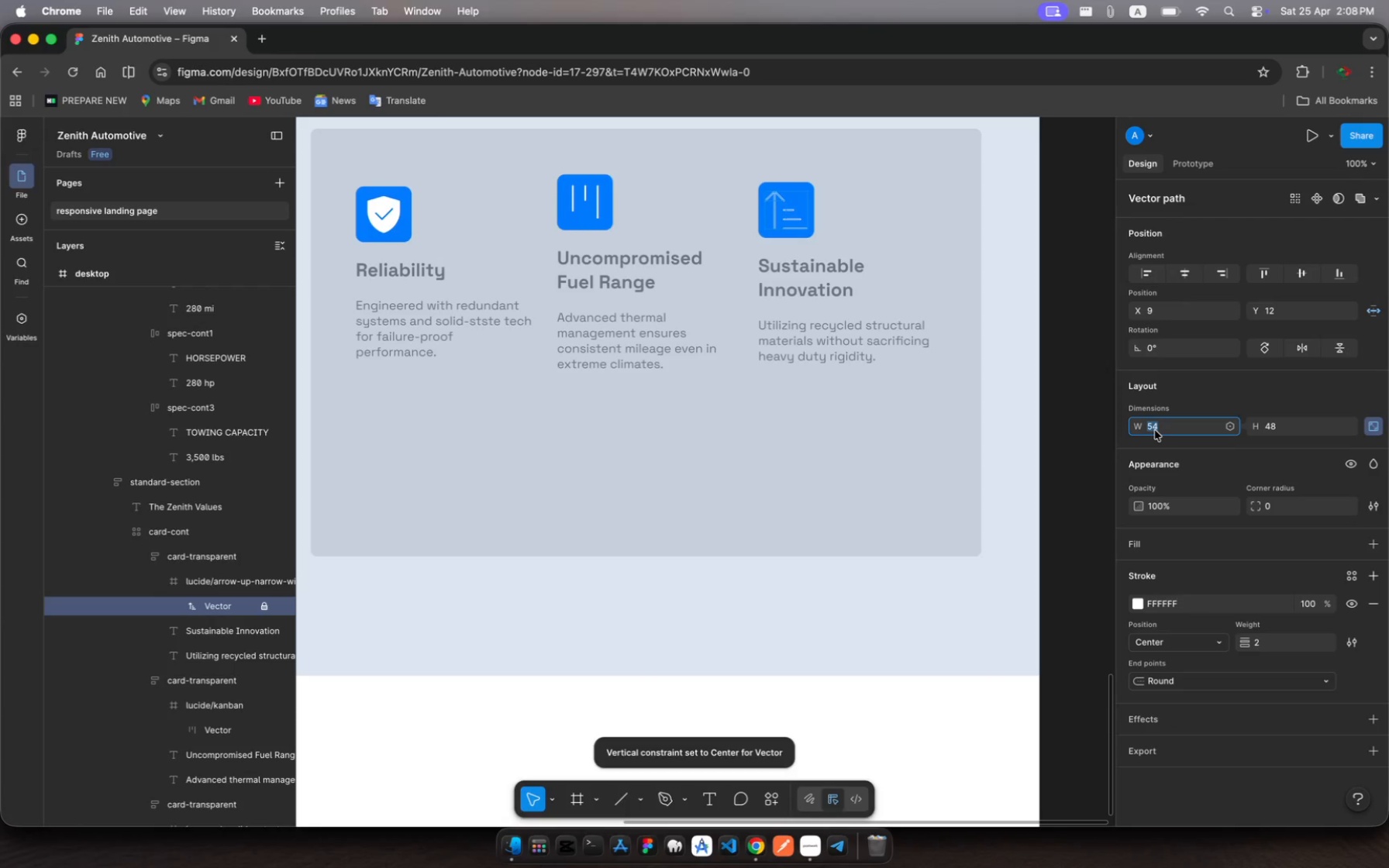 
type(40)
 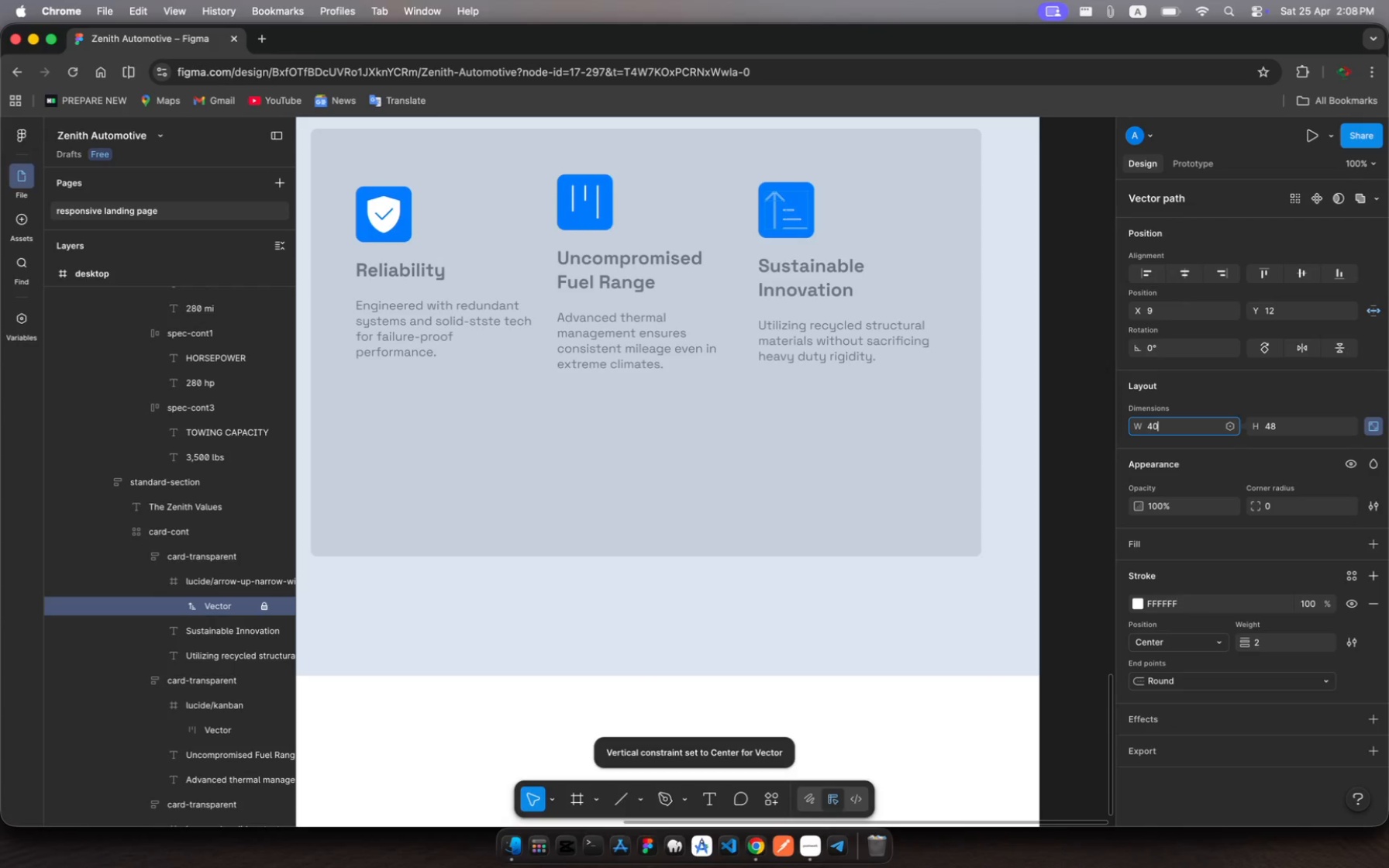 
key(Enter)
 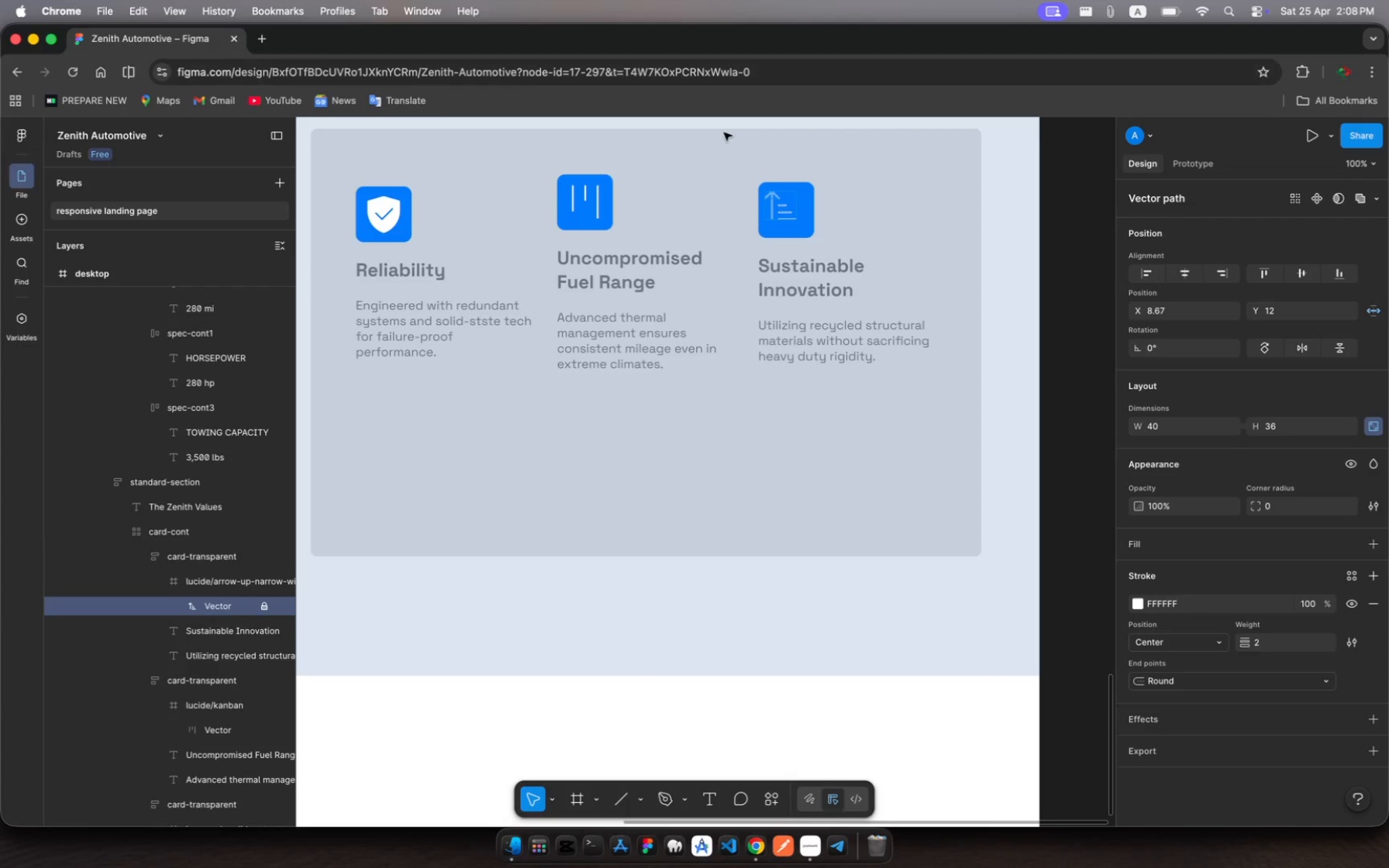 
left_click([779, 203])
 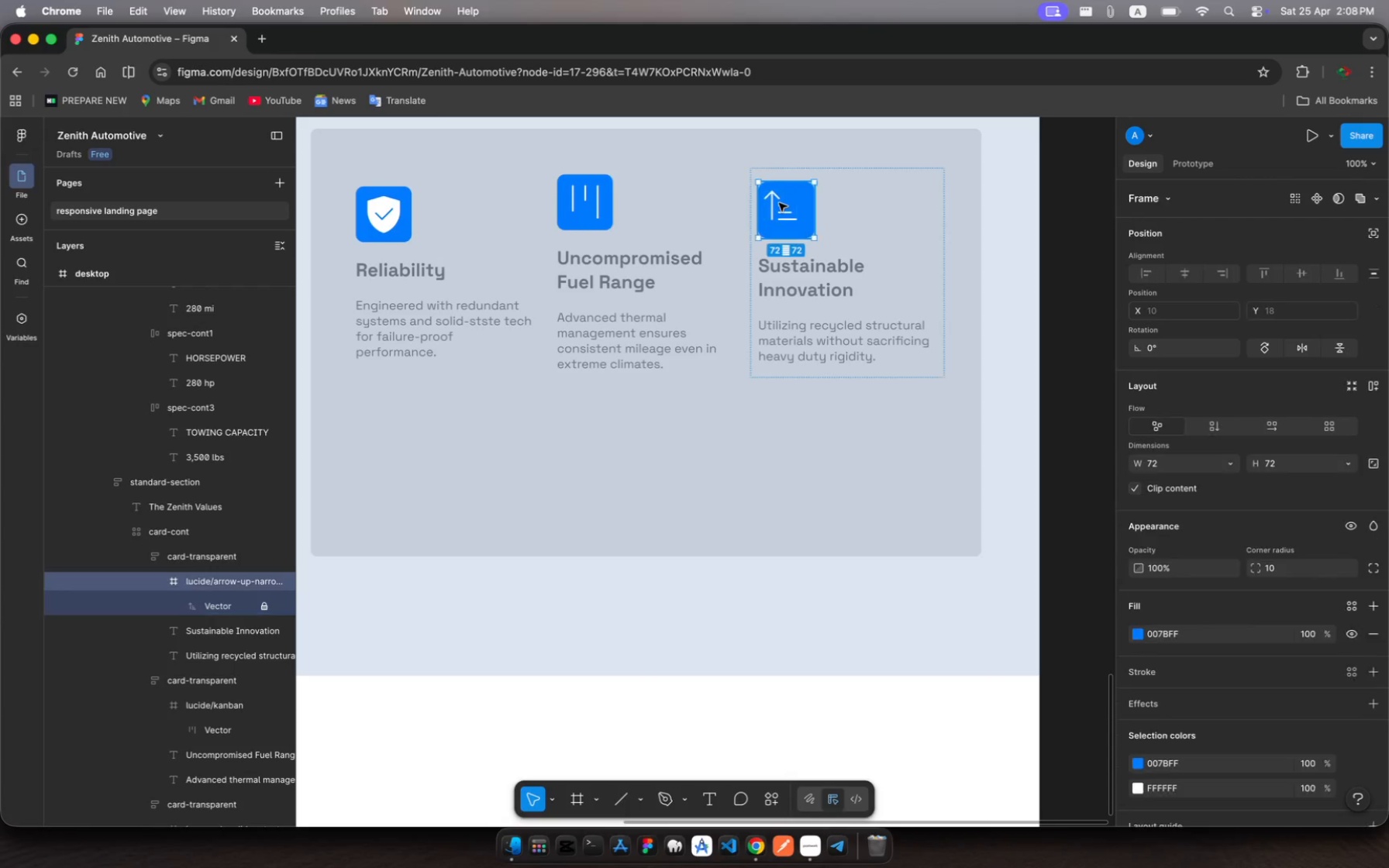 
left_click([779, 203])
 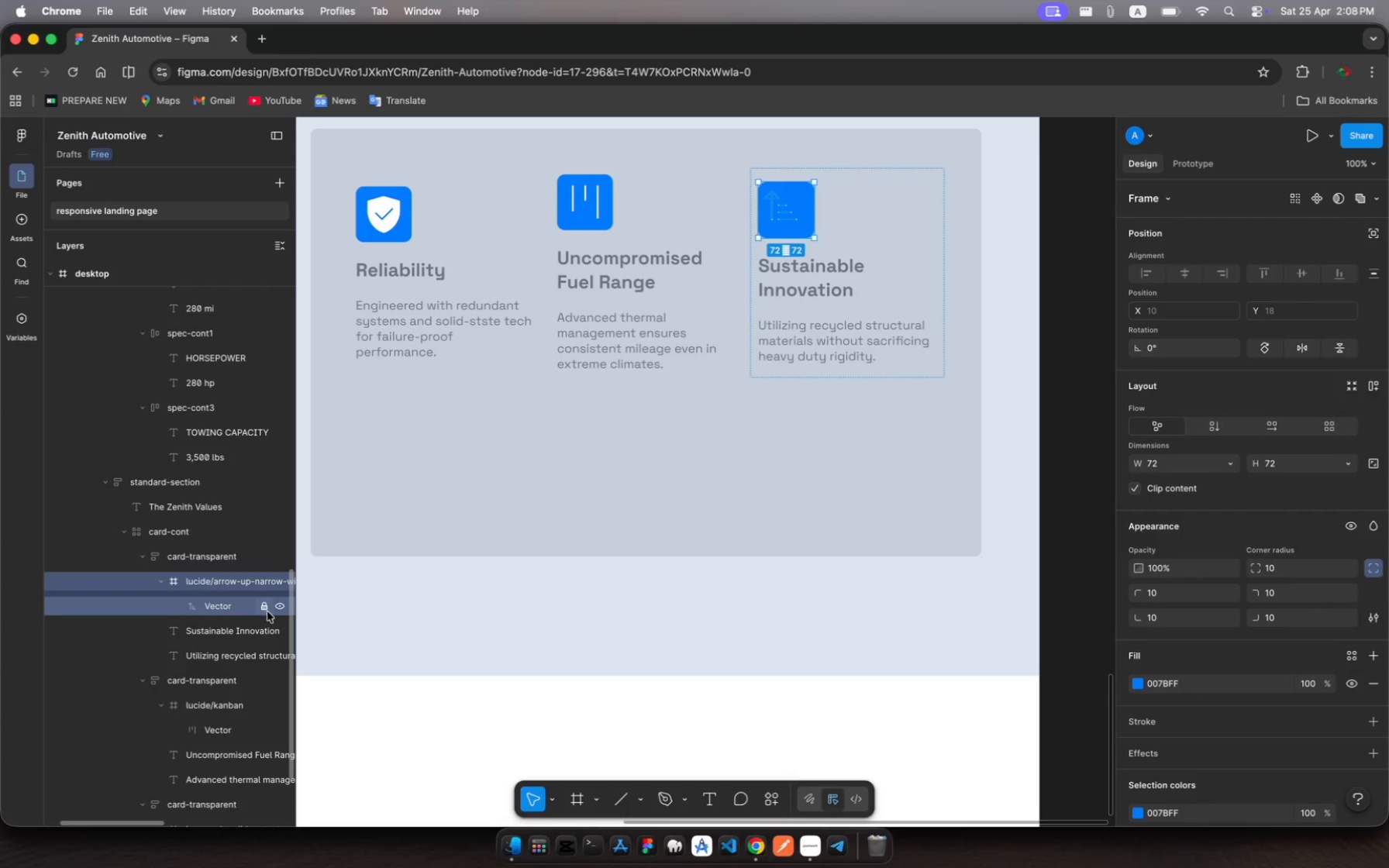 
left_click([265, 610])
 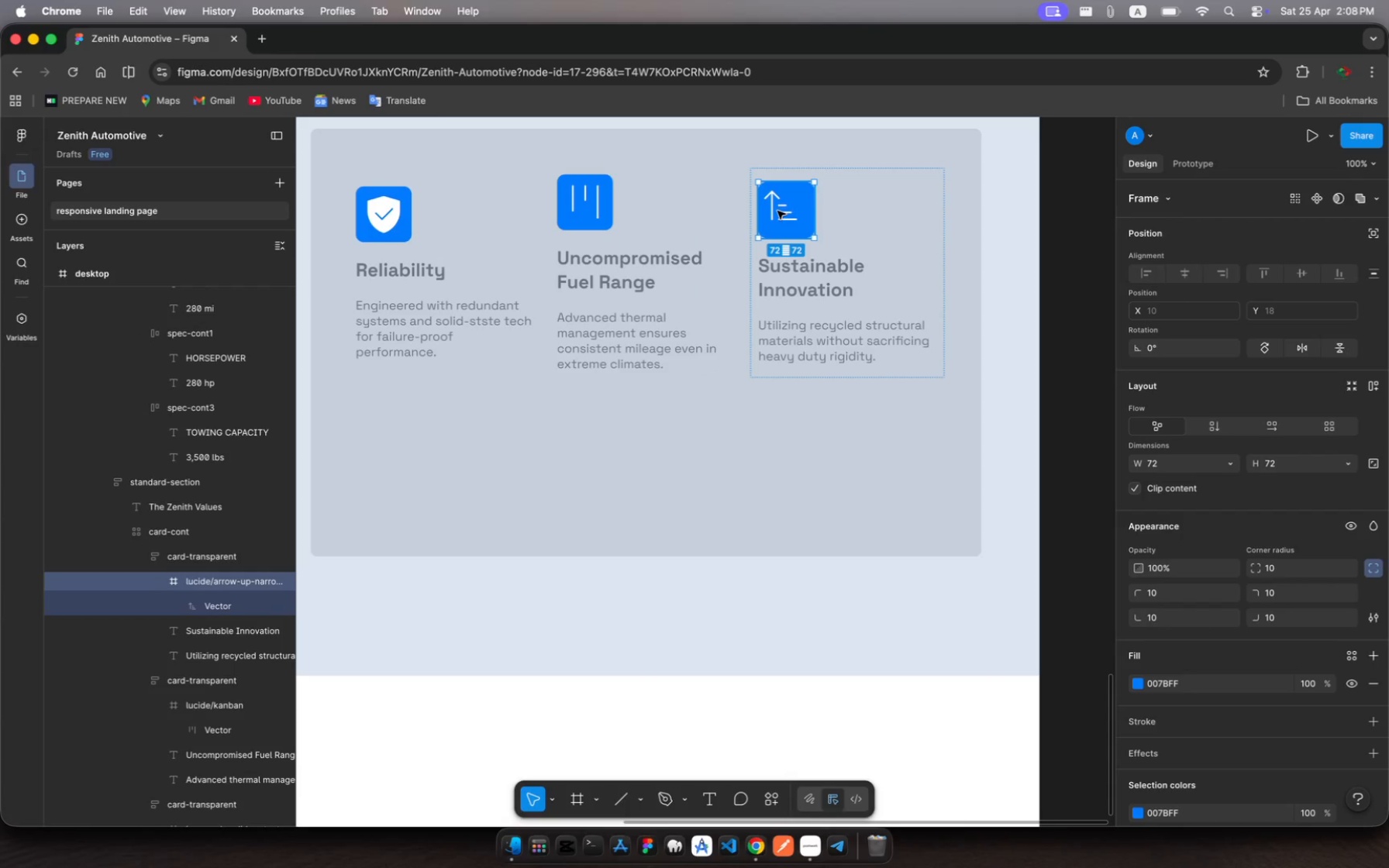 
left_click([778, 210])
 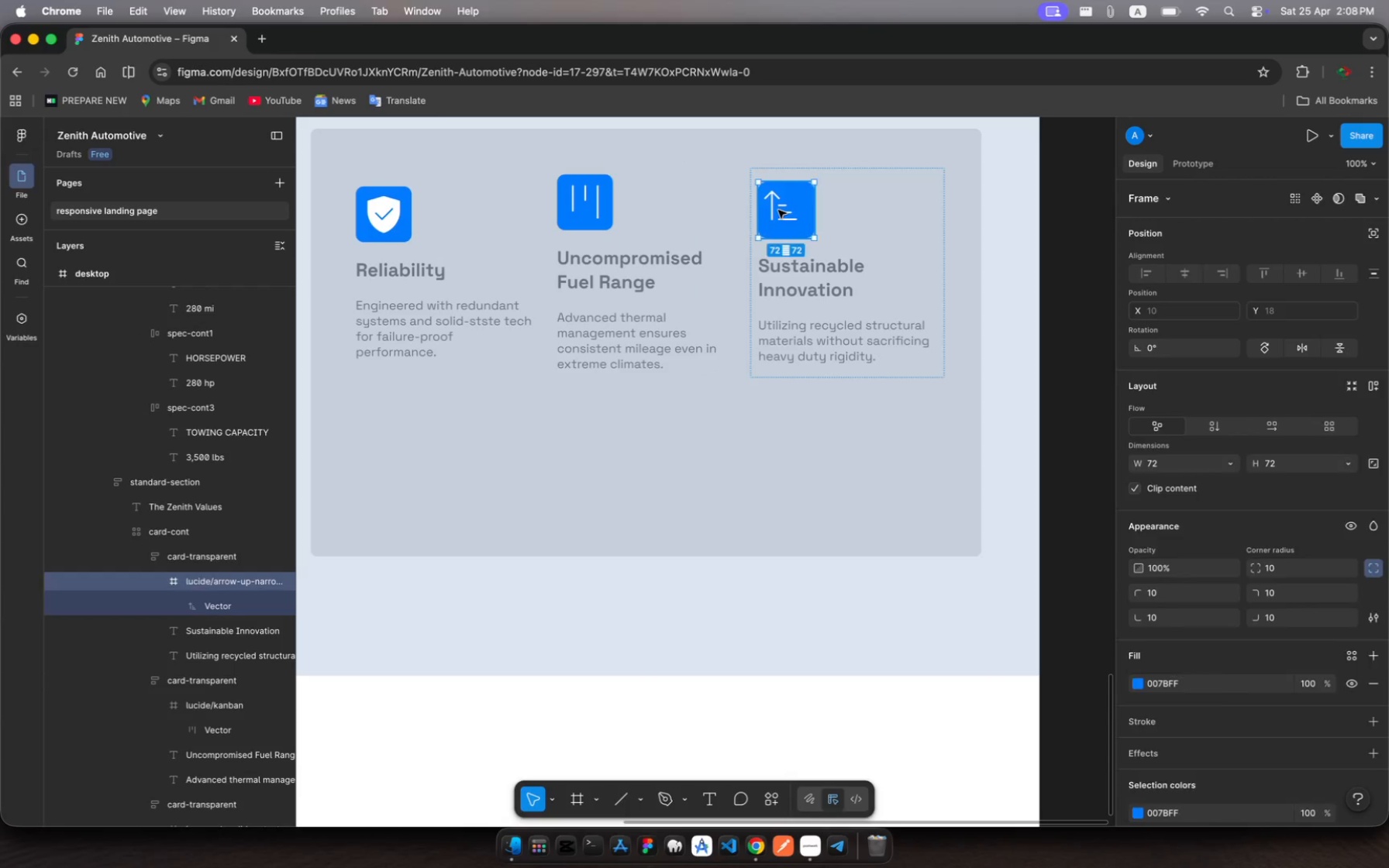 
left_click([778, 210])
 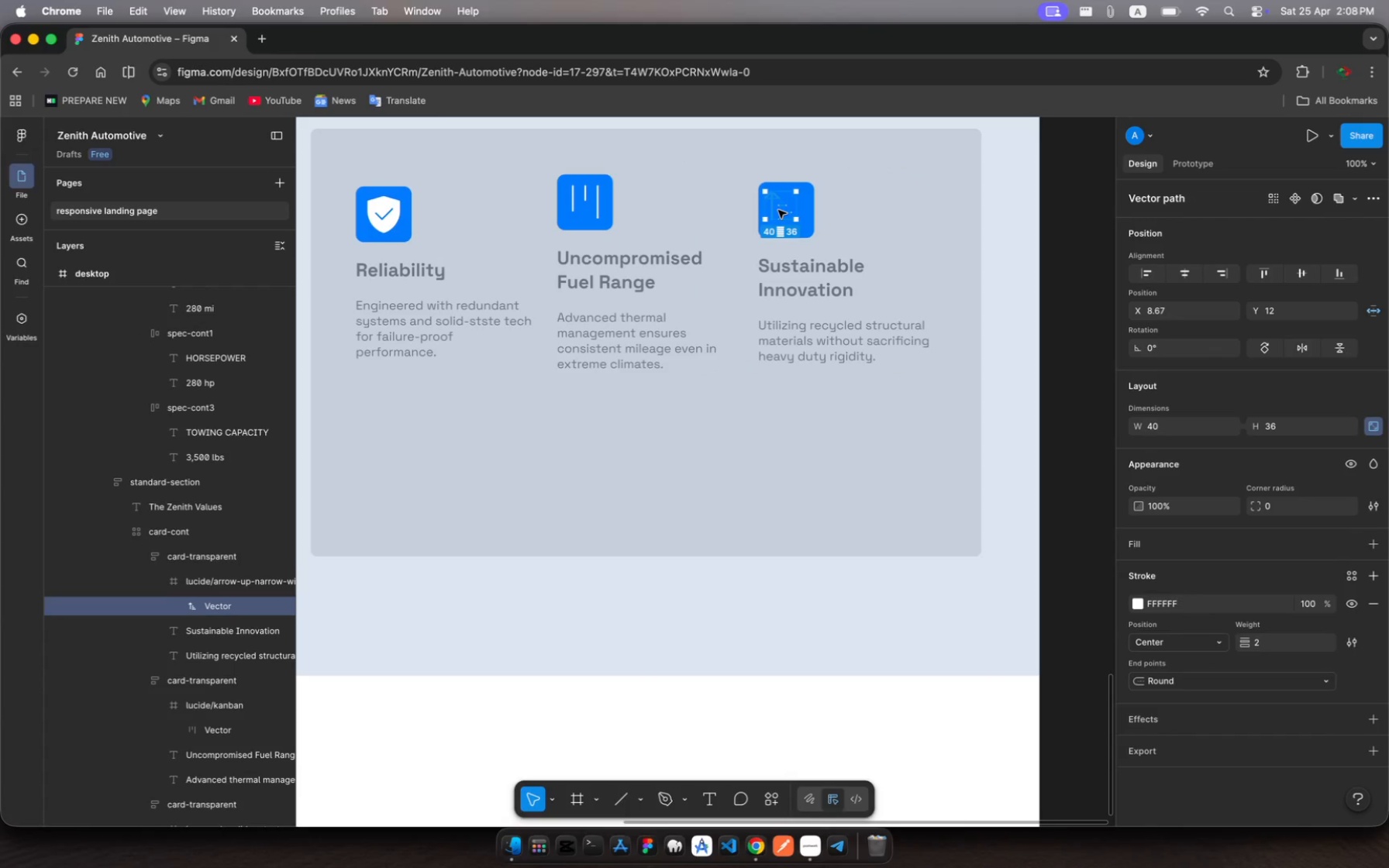 
left_click_drag(start_coordinate=[778, 210], to_coordinate=[785, 215])
 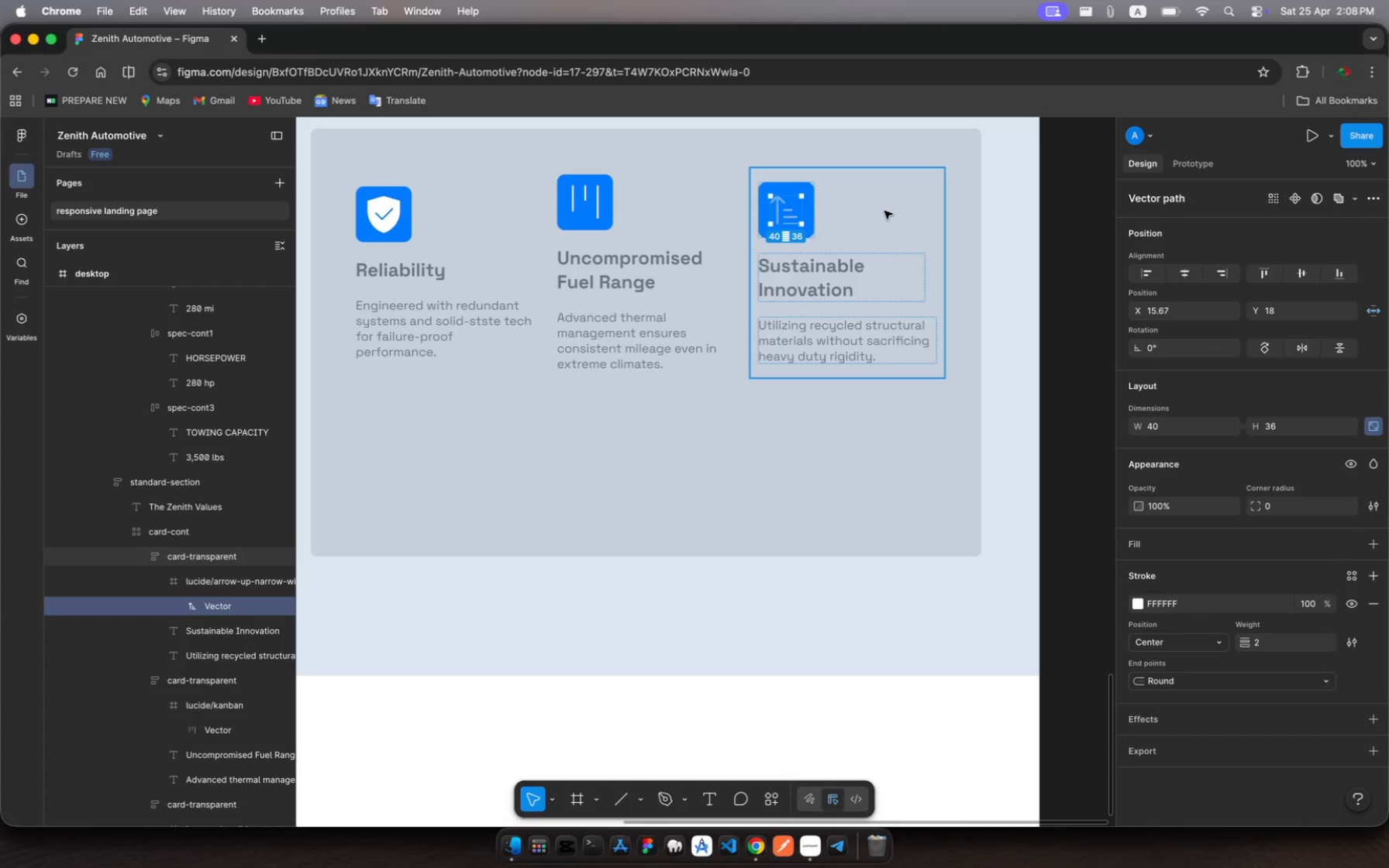 
left_click([884, 211])
 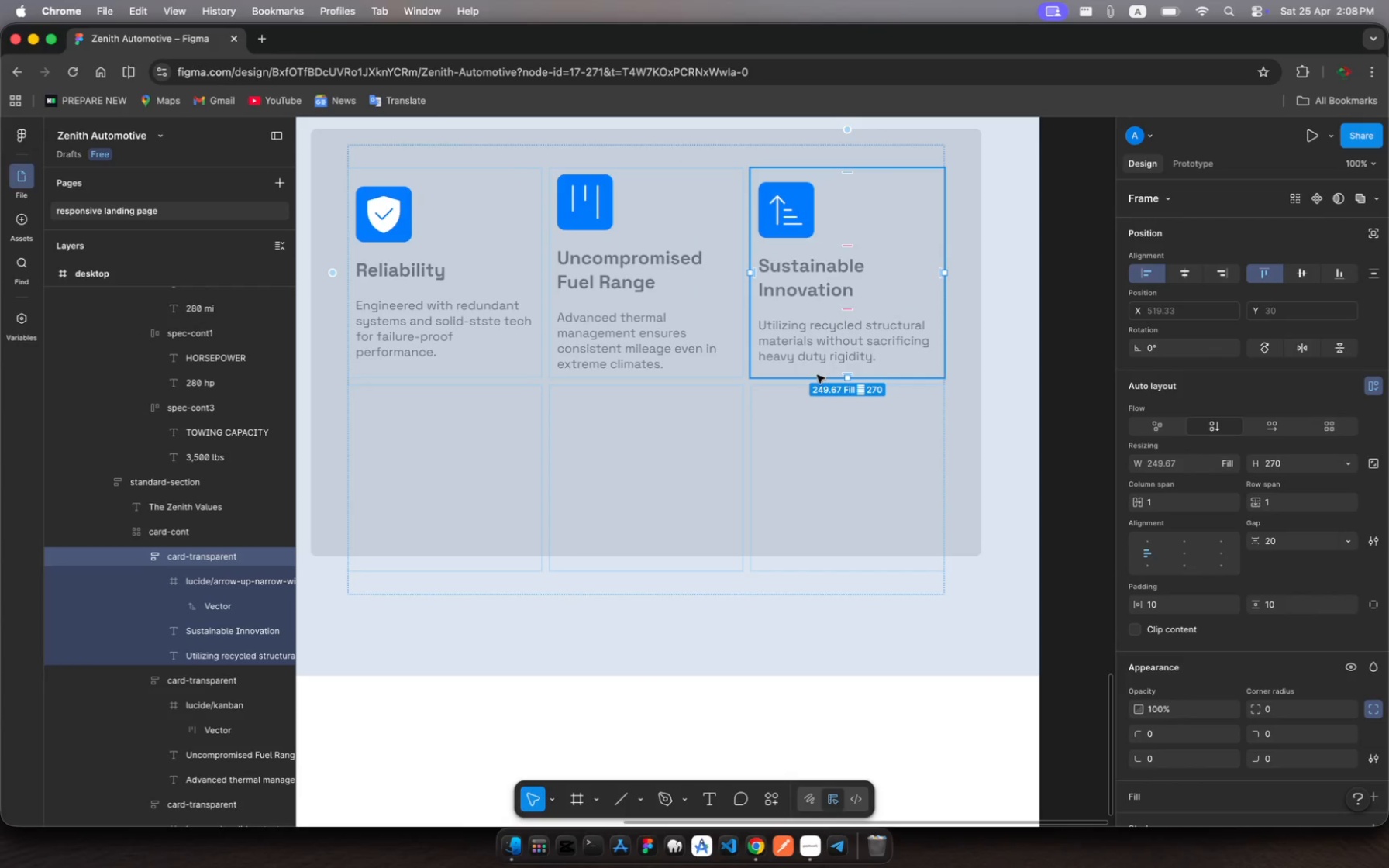 
mouse_move([760, 469])
 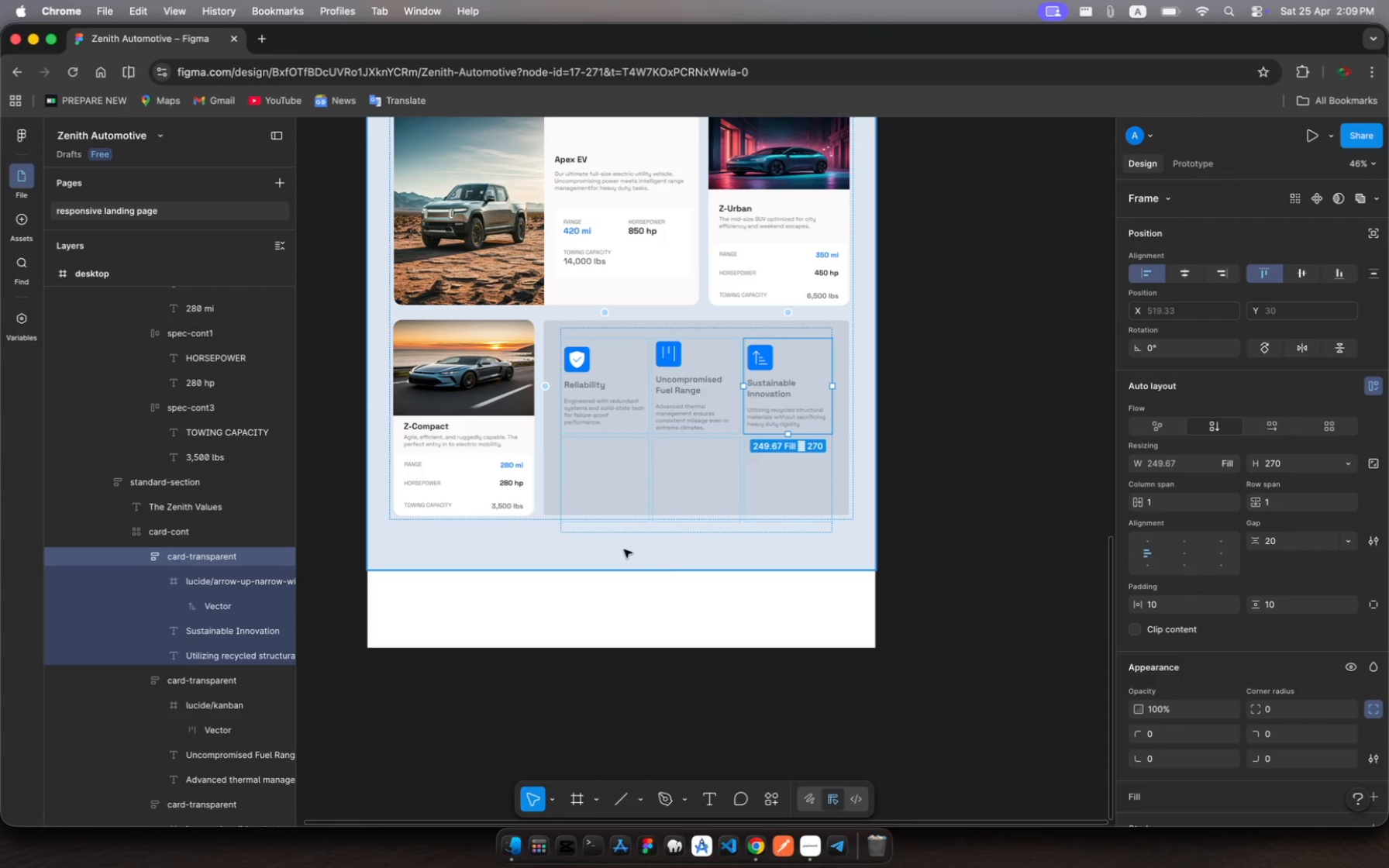 
wait(24.84)
 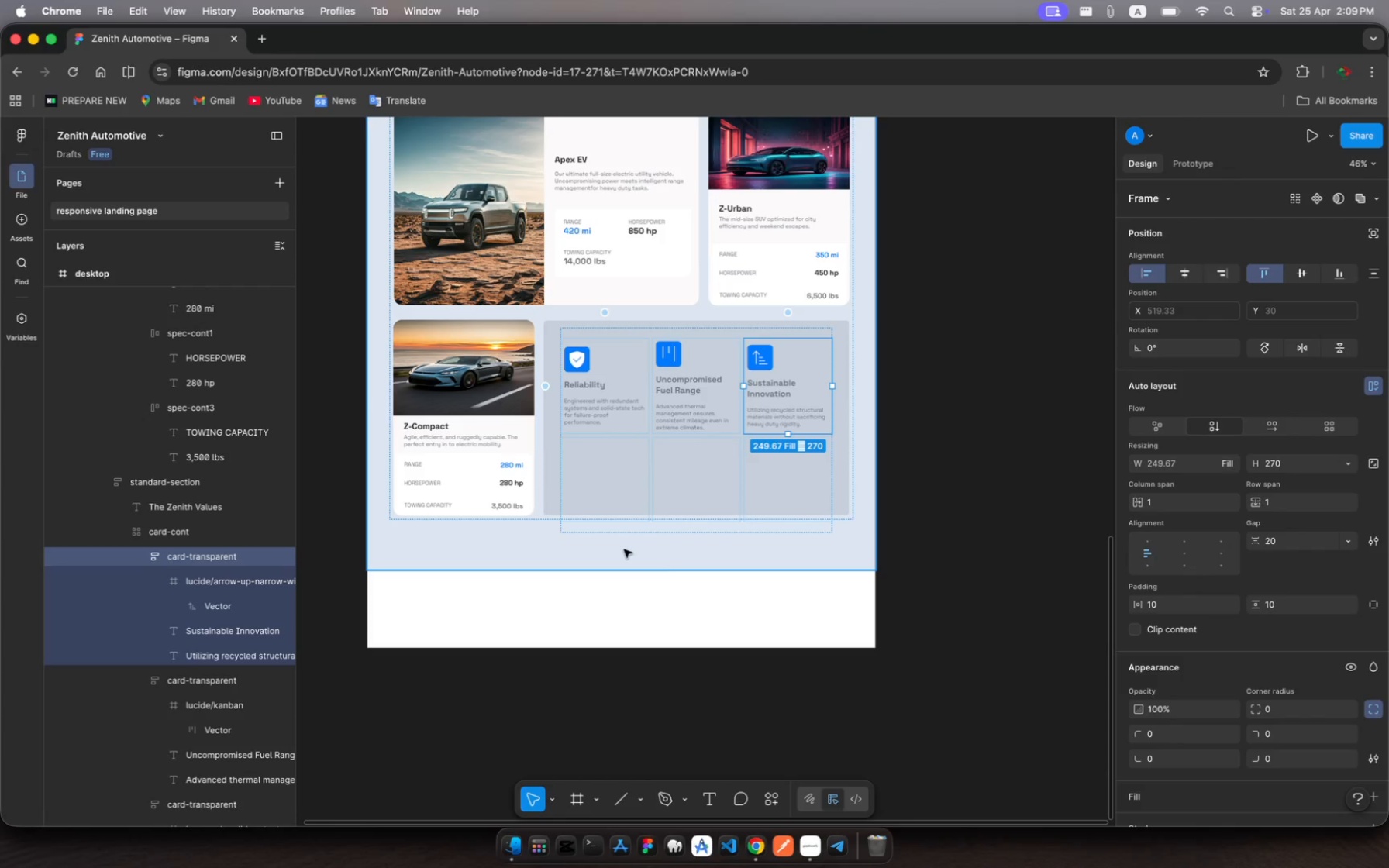 
scroll: coordinate [705, 523], scroll_direction: up, amount: 5.0
 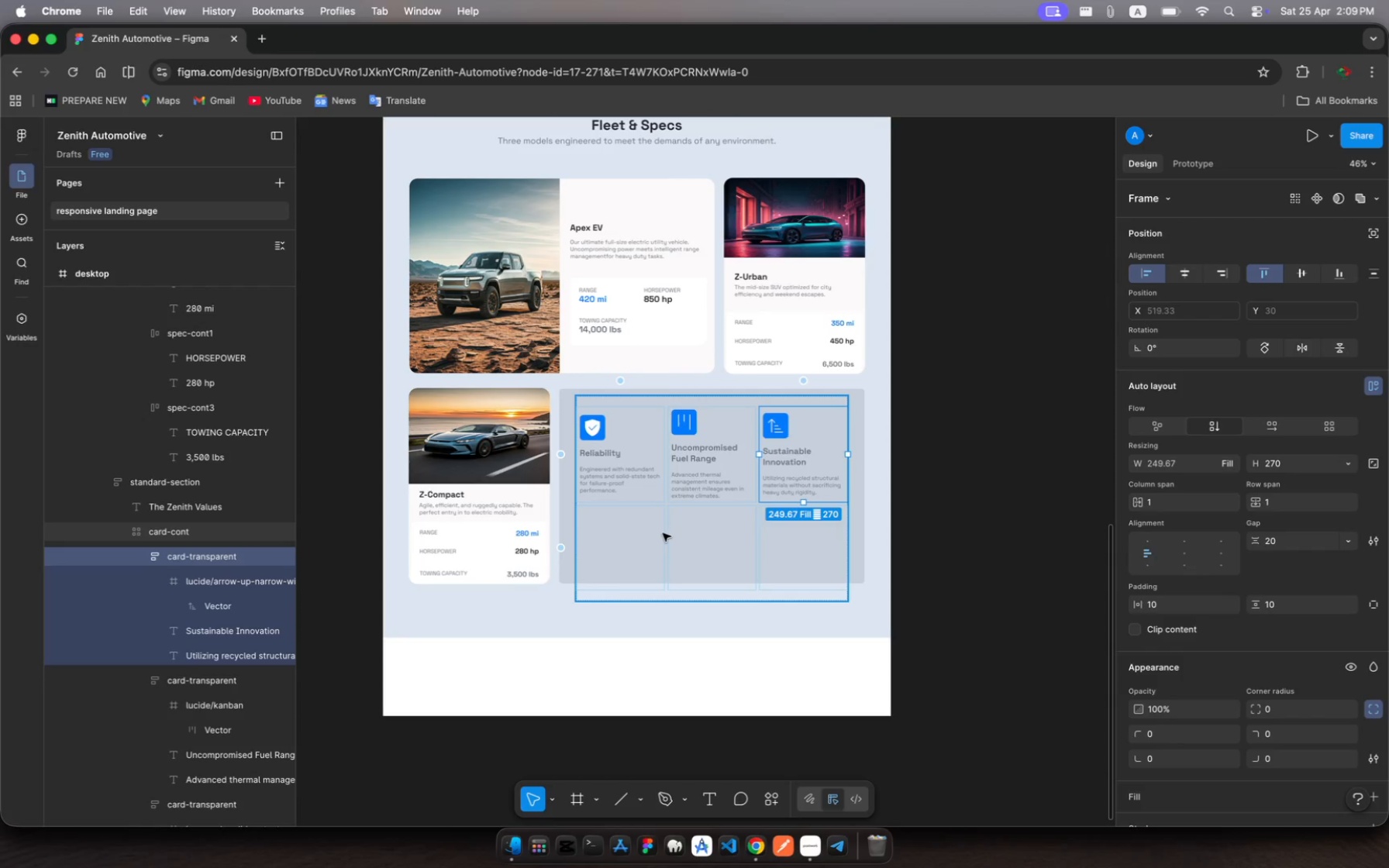 
left_click([663, 533])
 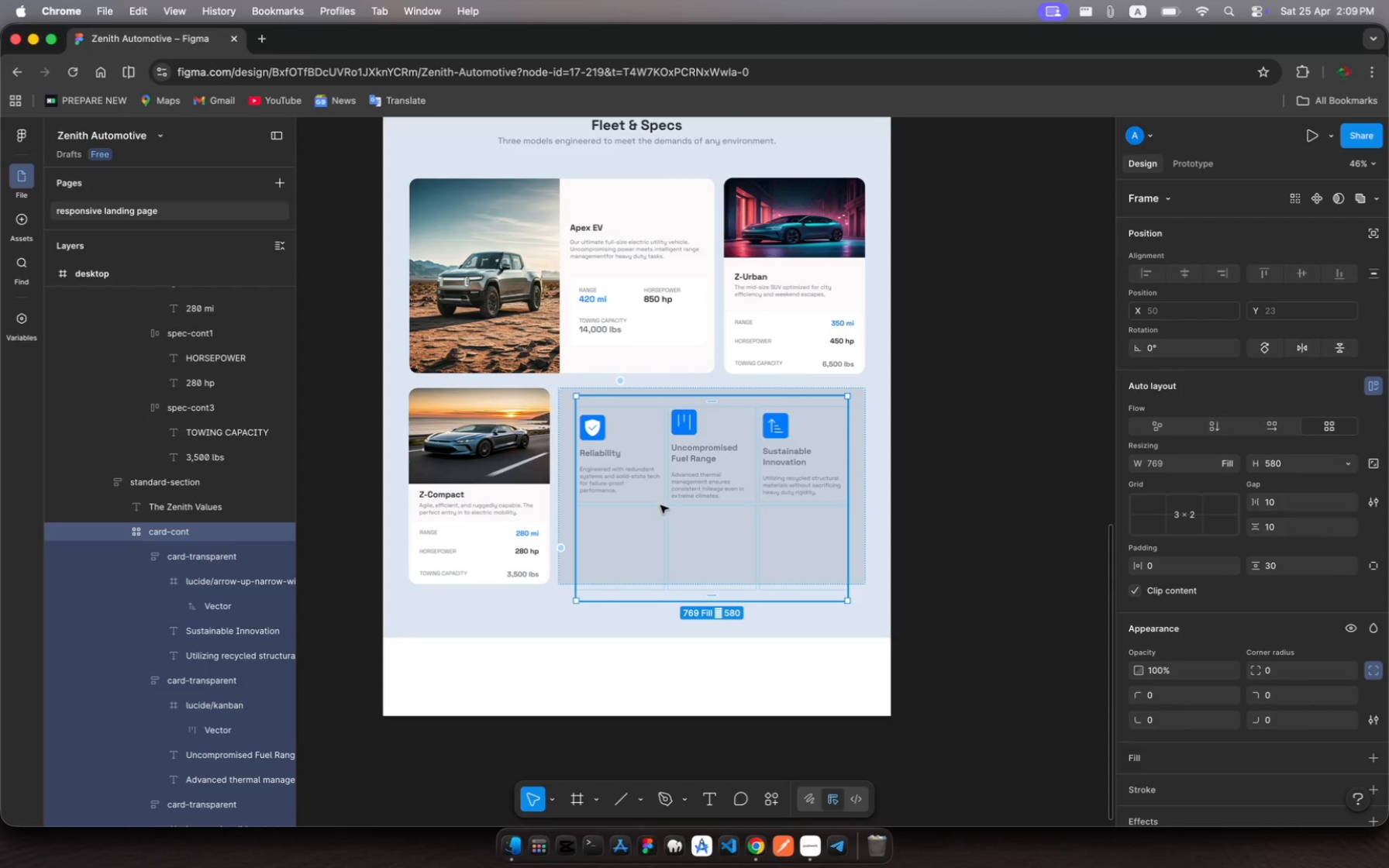 
scroll: coordinate [660, 505], scroll_direction: up, amount: 4.0
 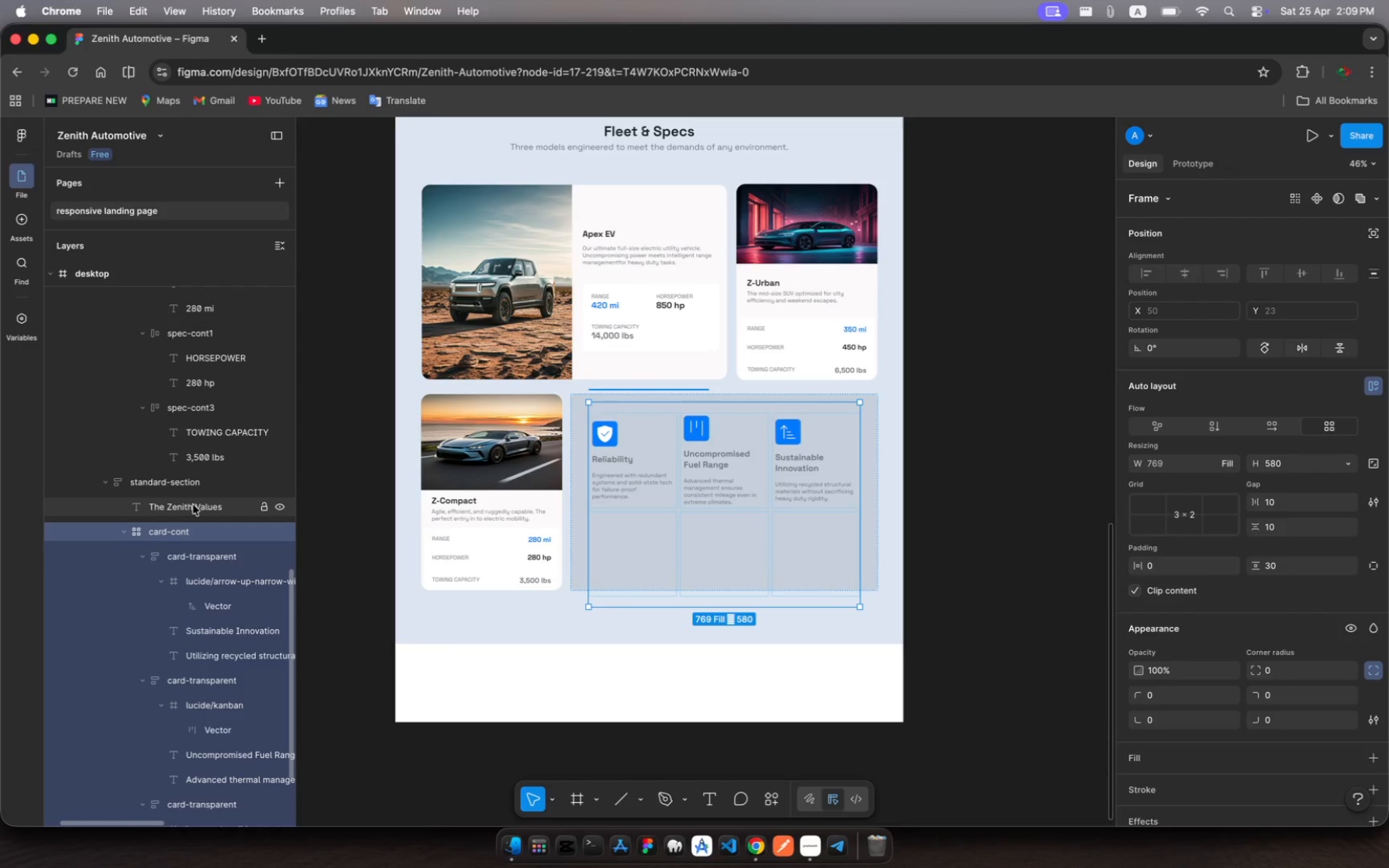 
left_click([193, 505])
 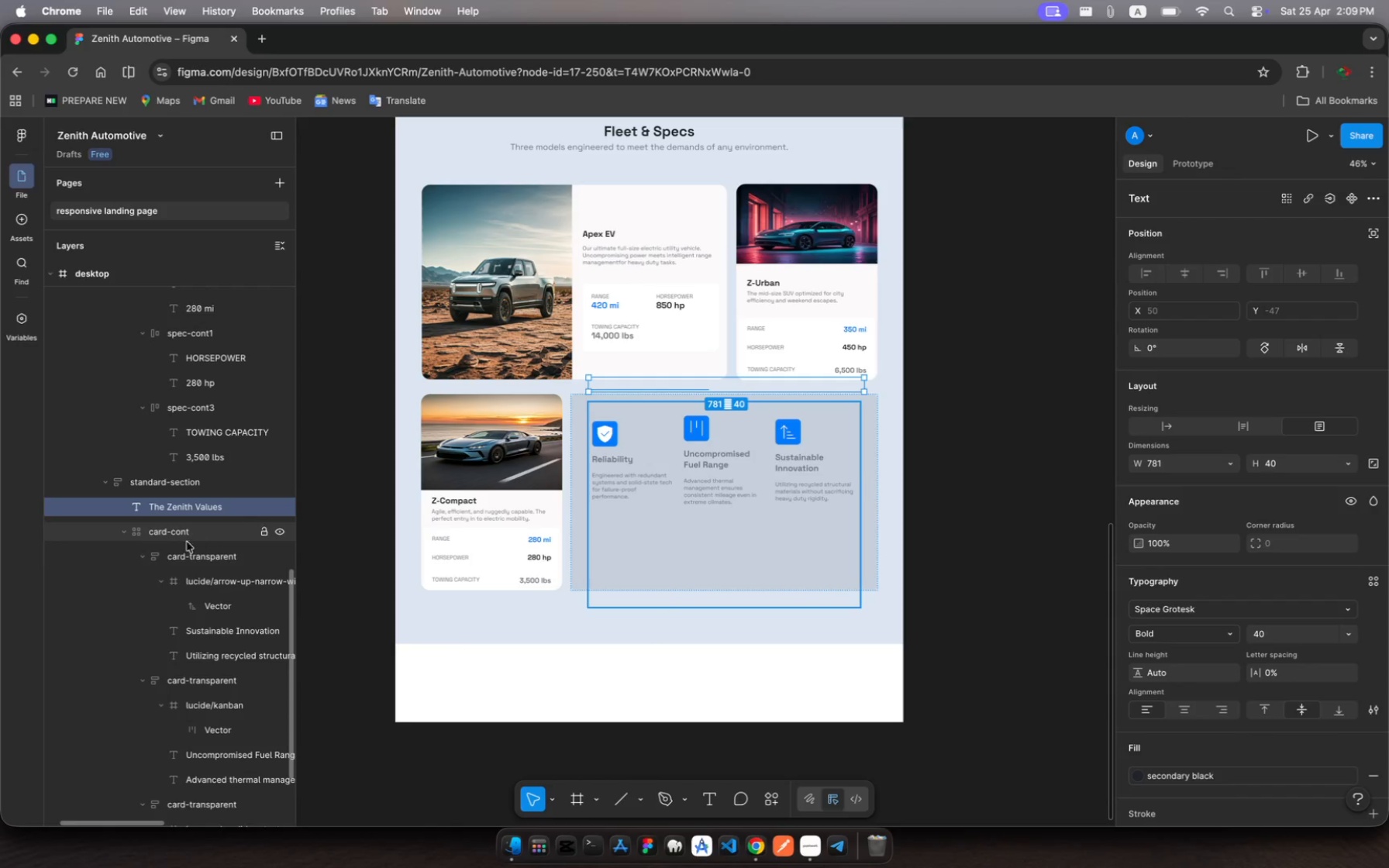 
left_click([143, 555])
 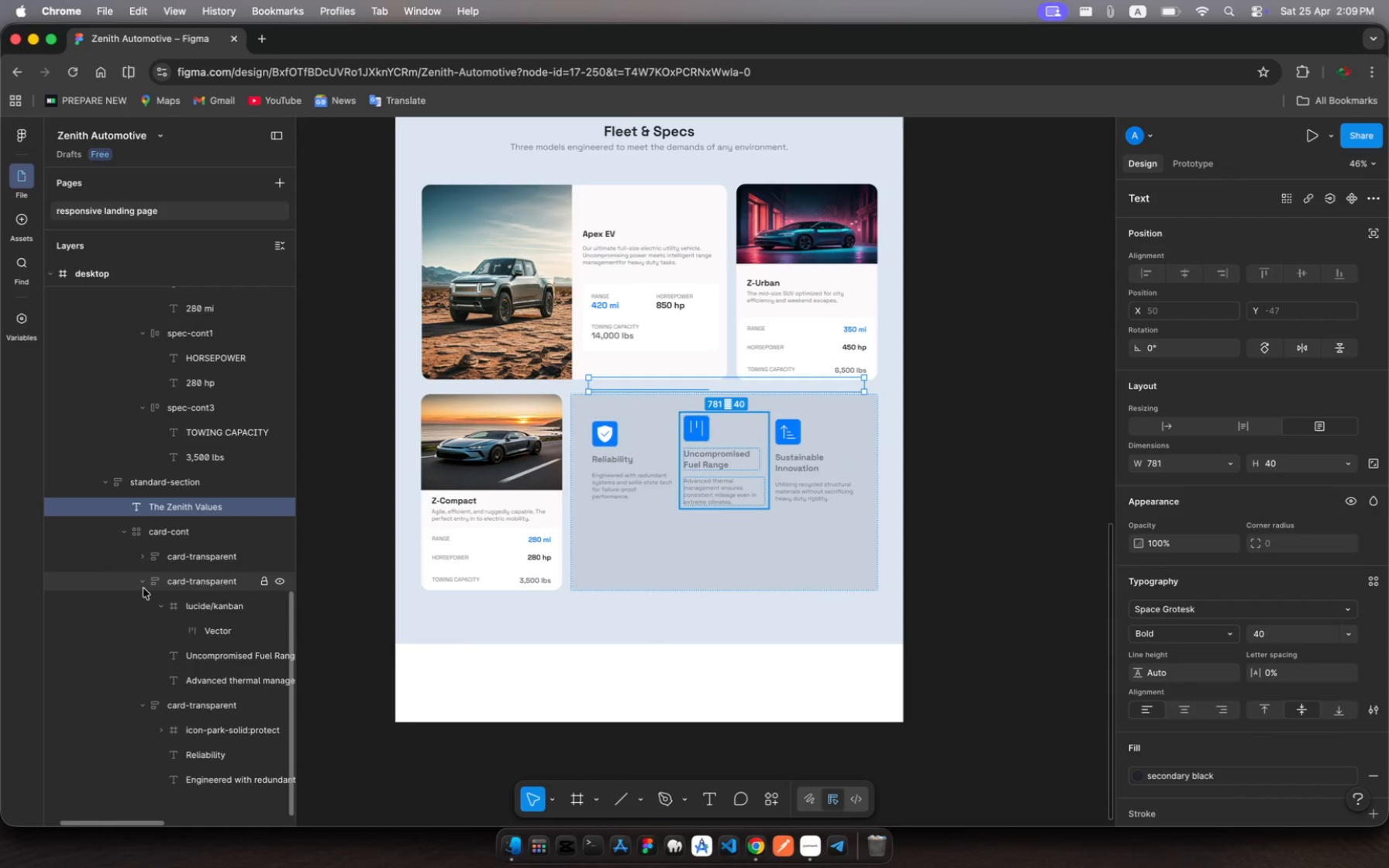 
left_click([137, 577])
 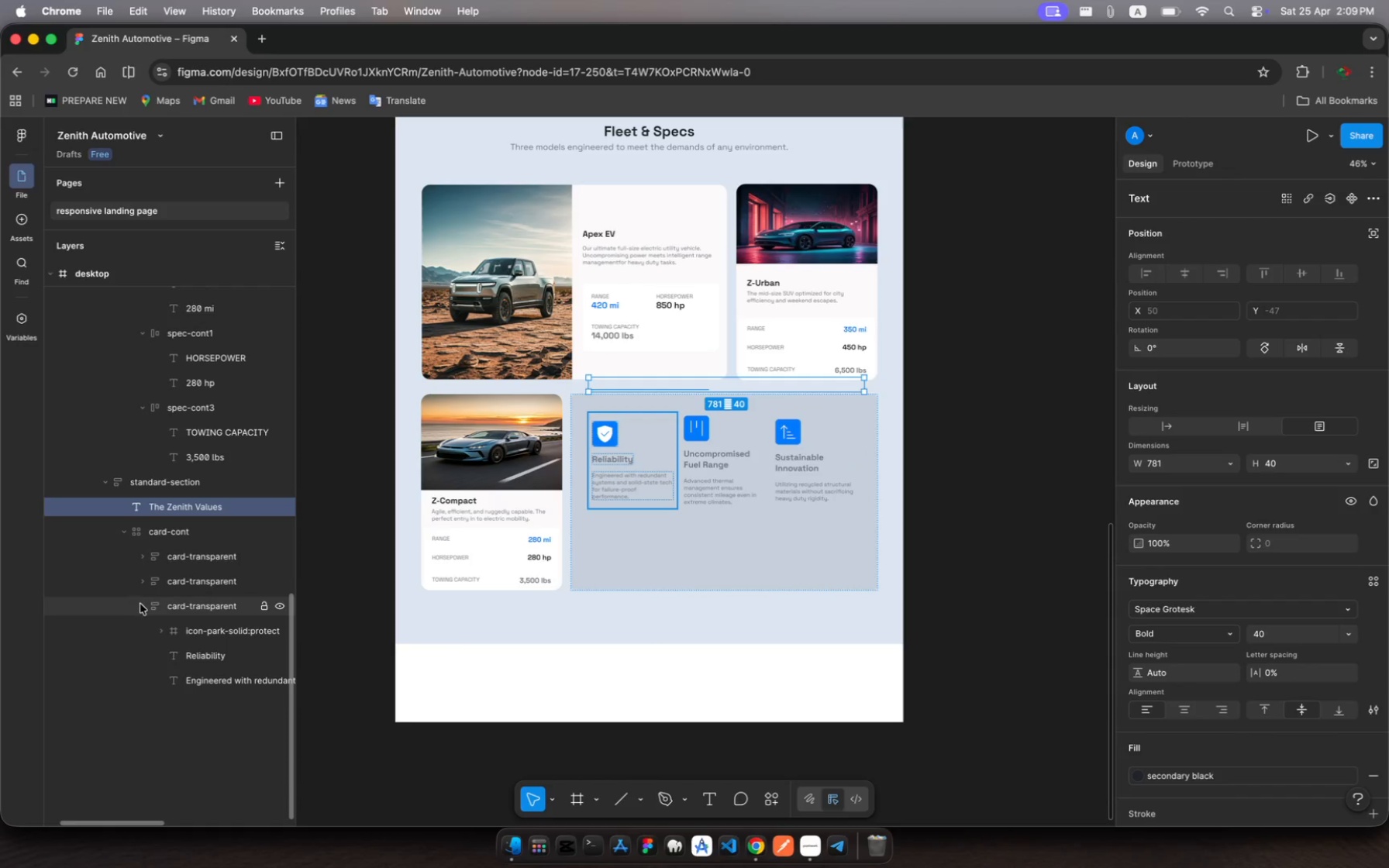 
left_click([141, 606])
 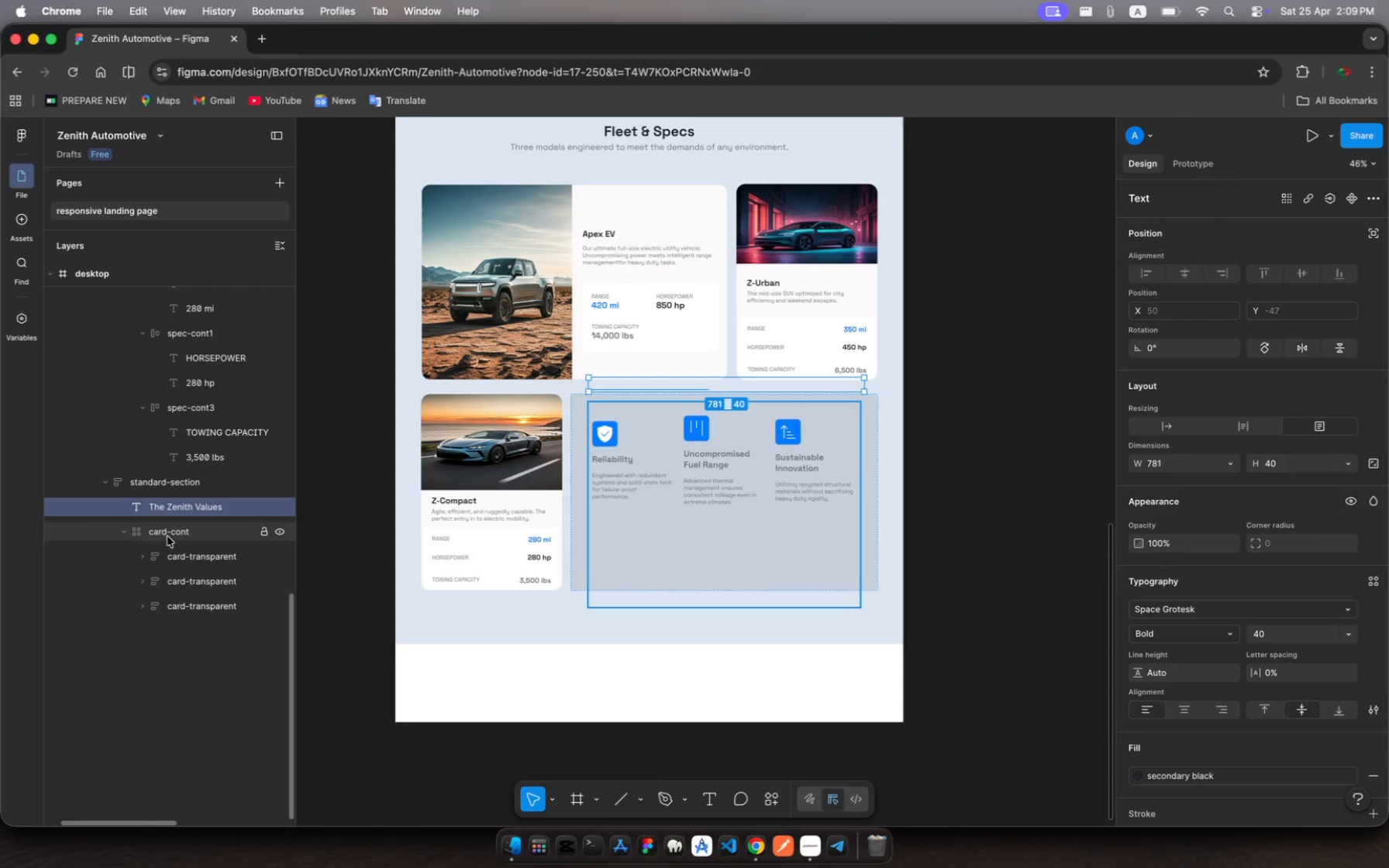 
left_click([167, 536])
 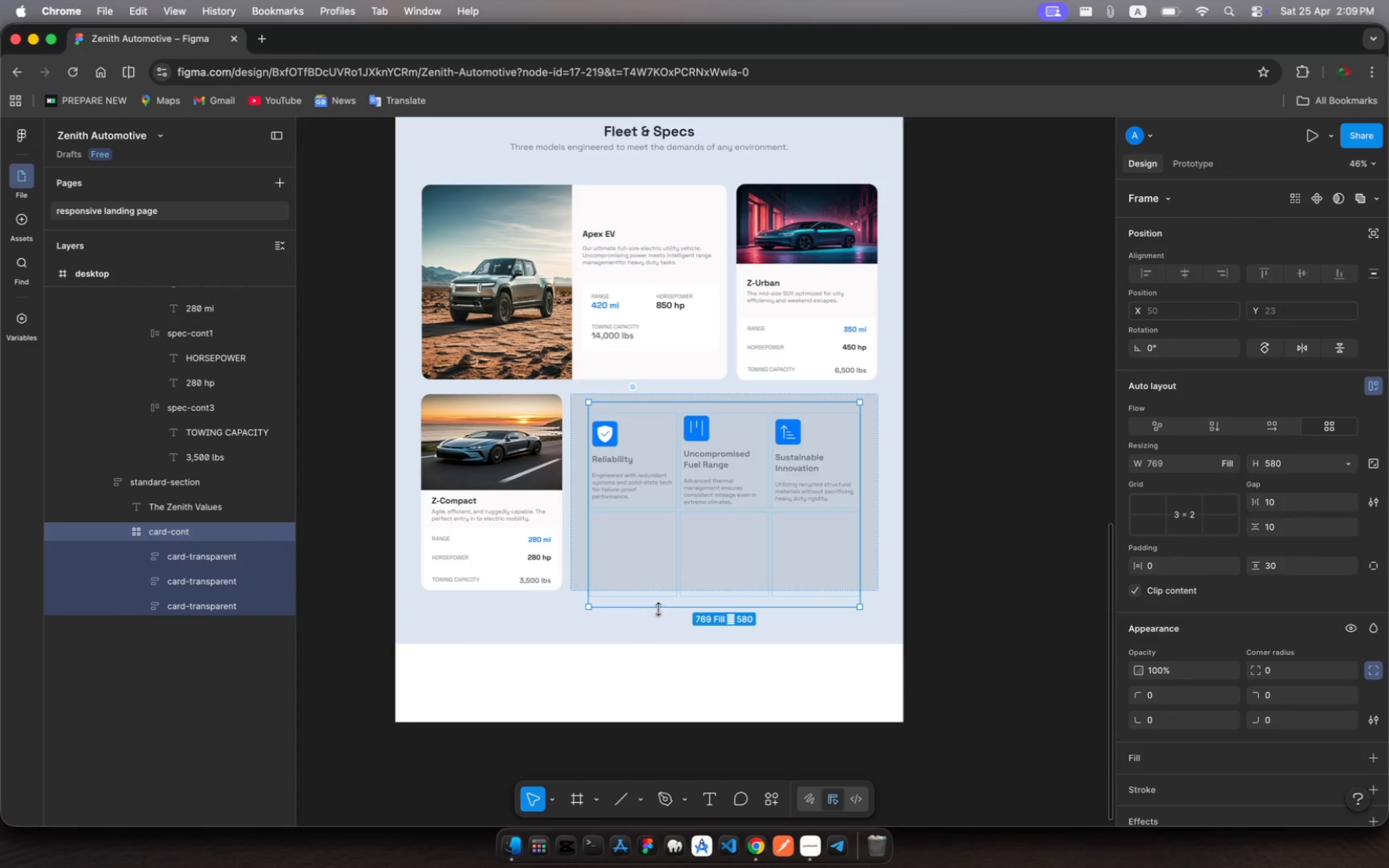 
wait(8.21)
 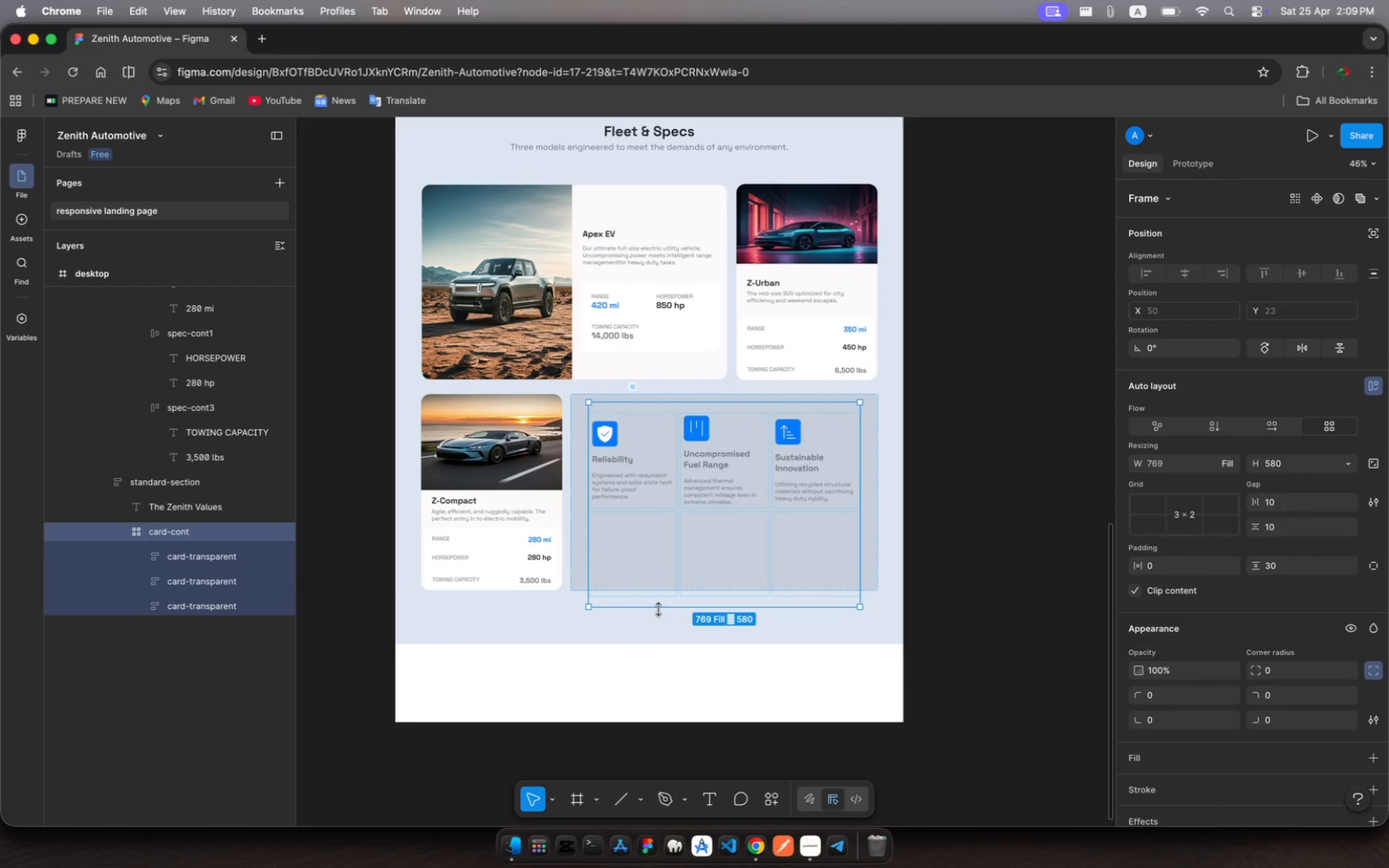 
left_click([1192, 512])
 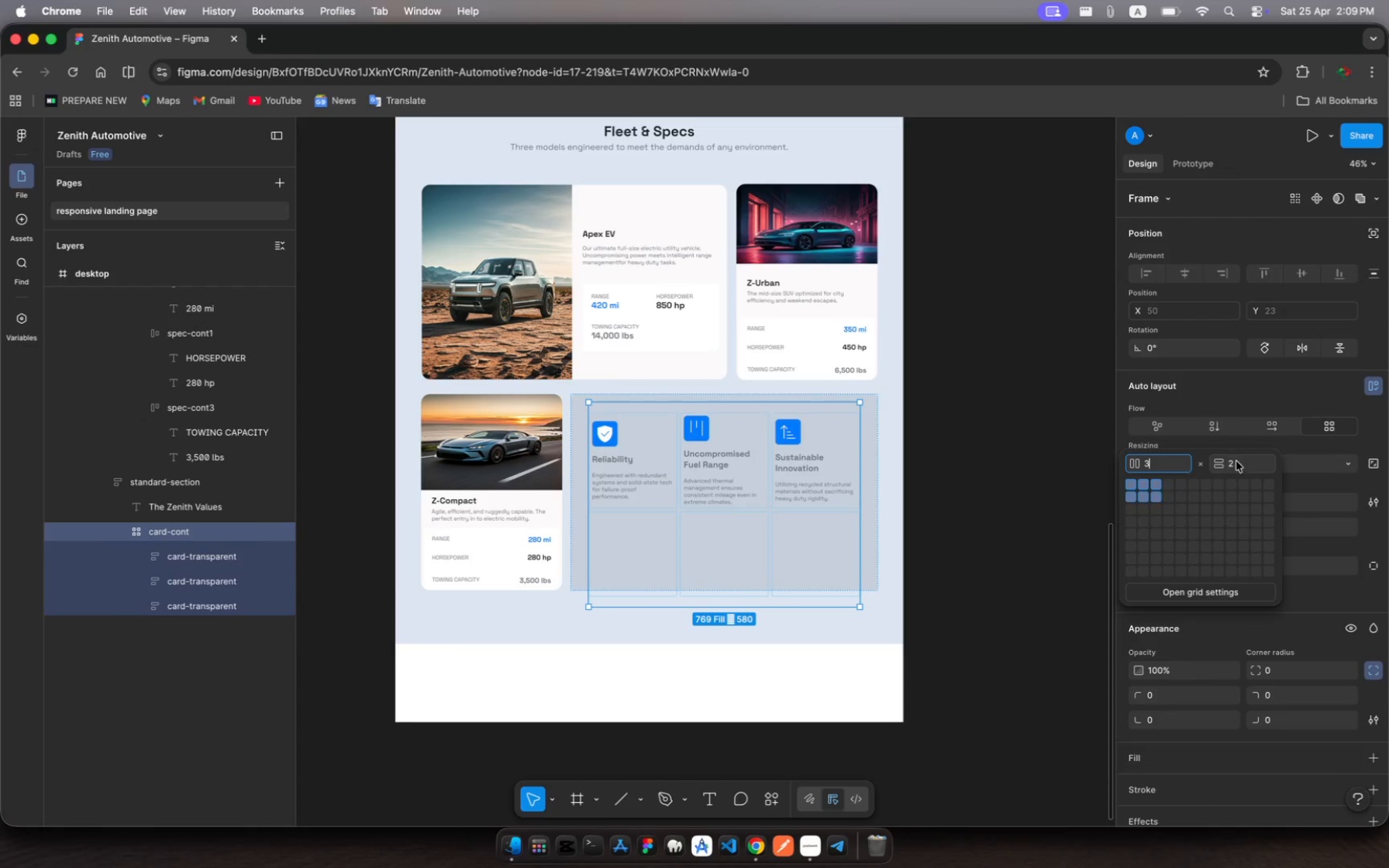 
left_click([1239, 464])
 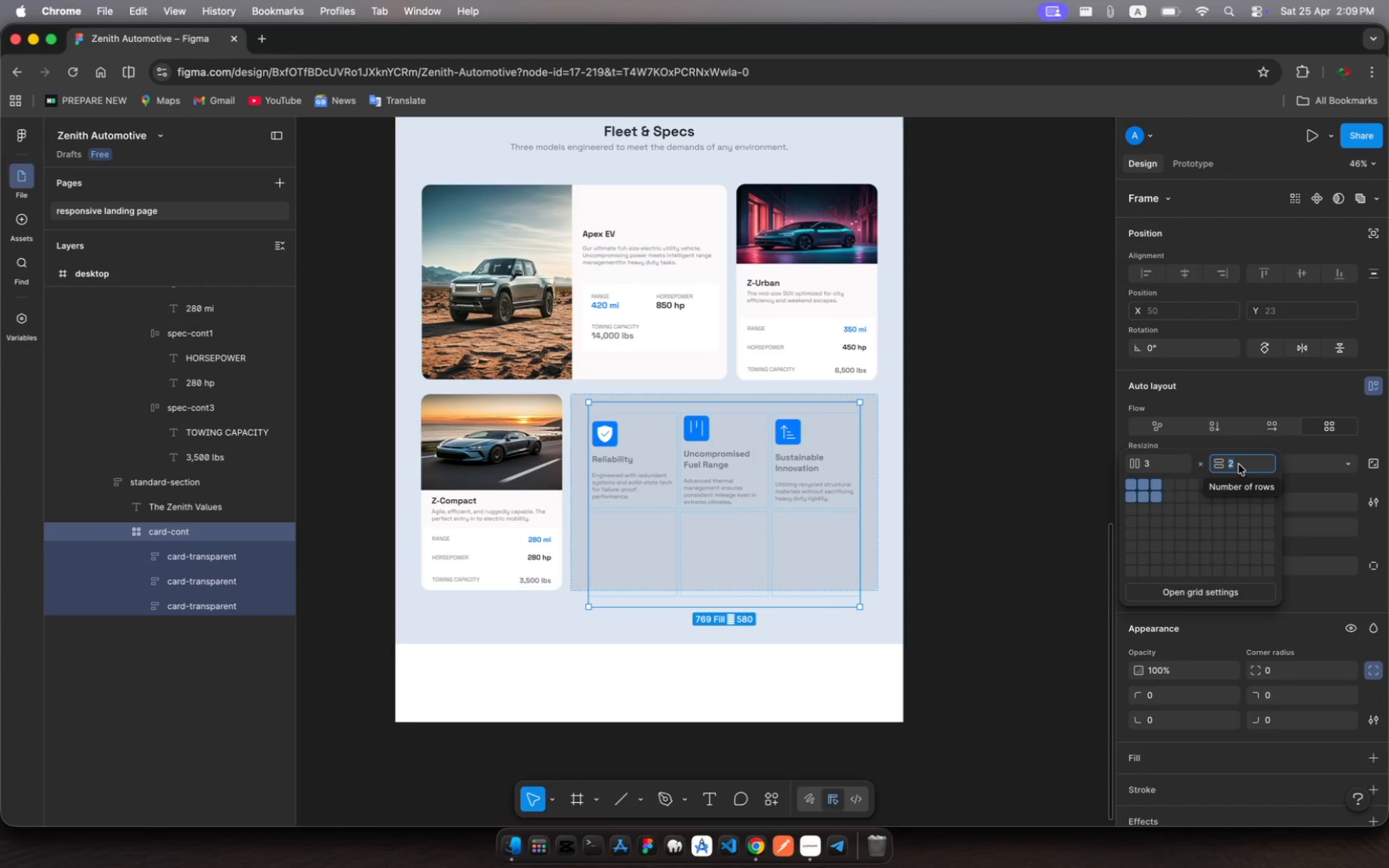 
key(1)
 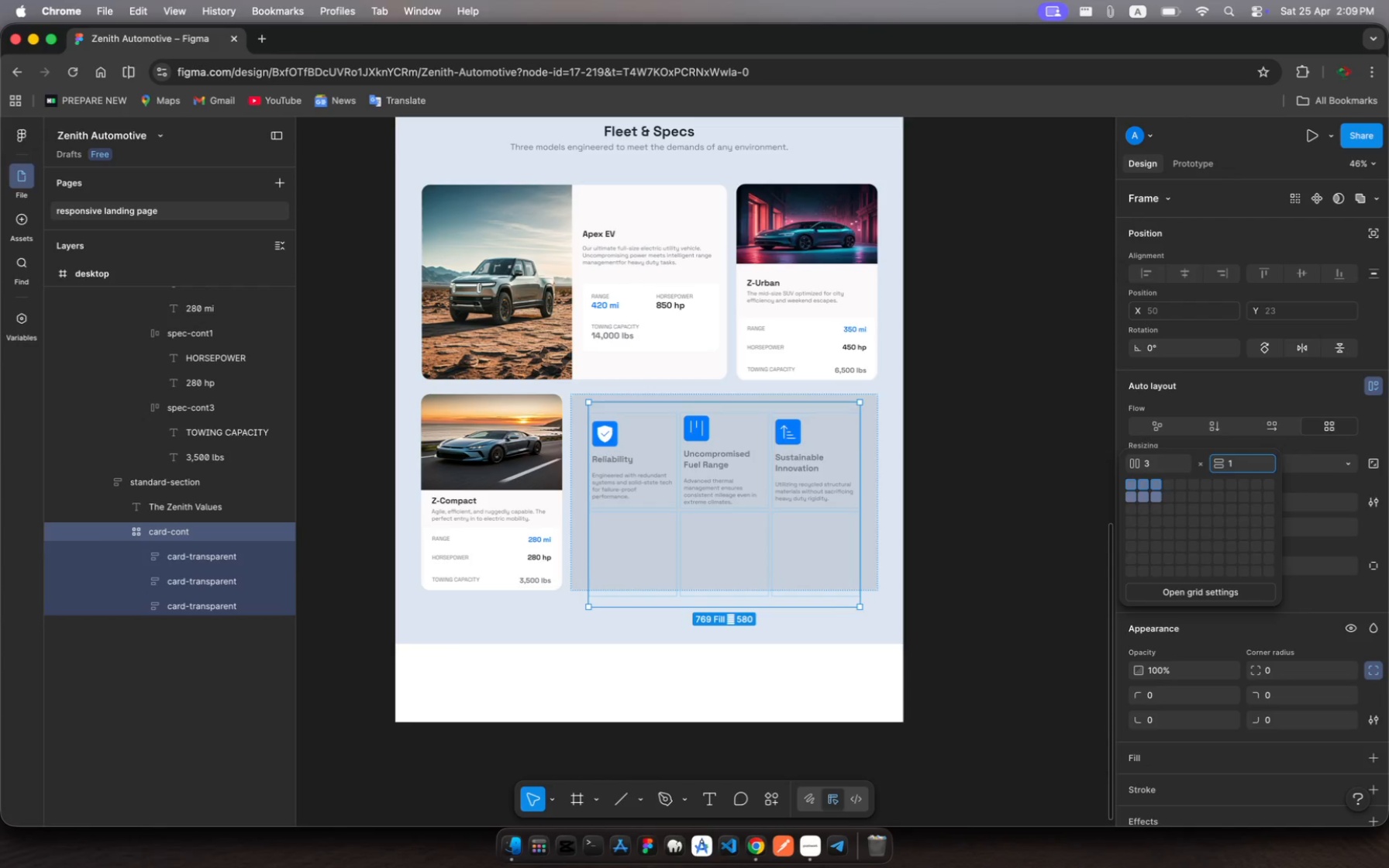 
key(Enter)
 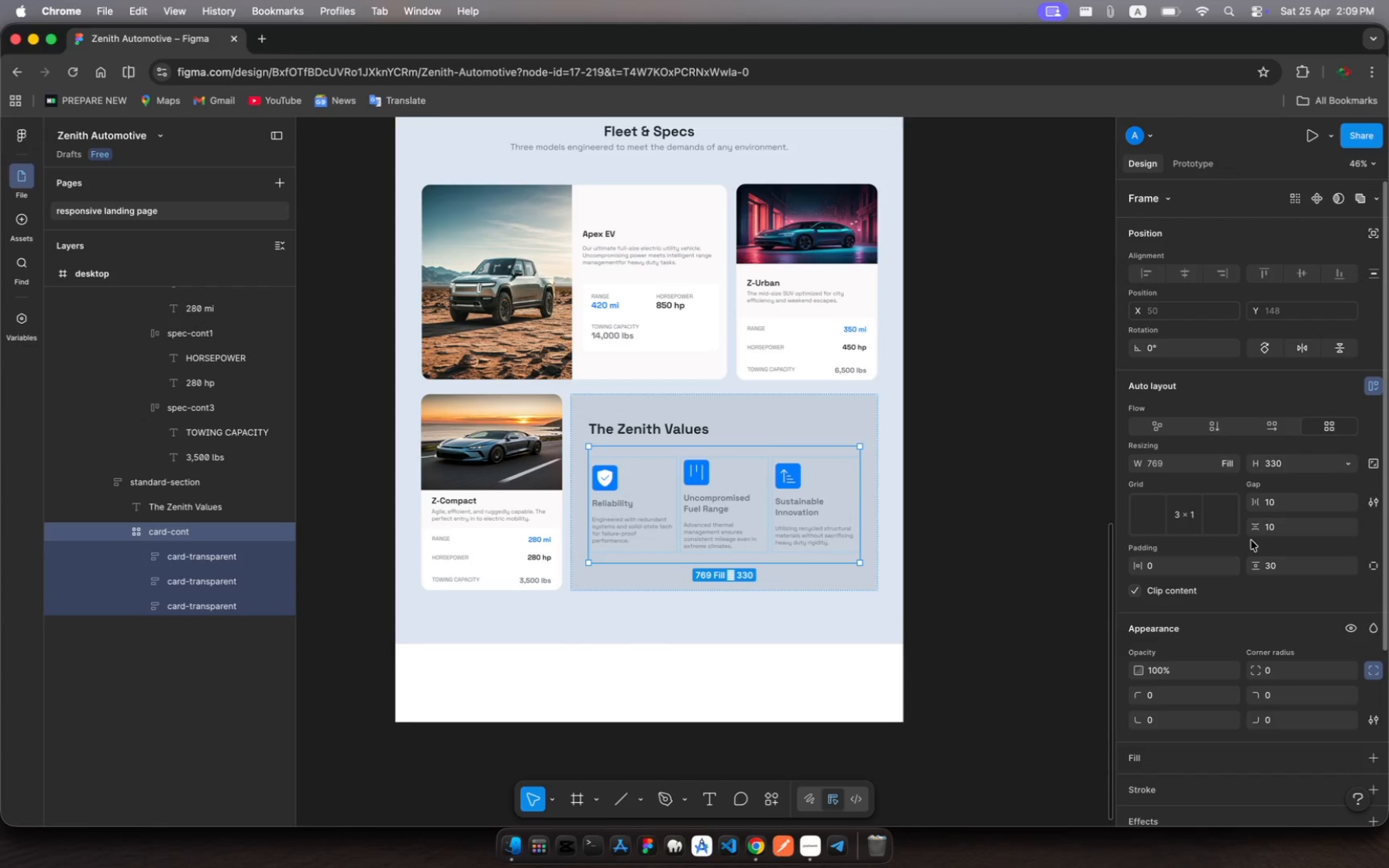 
left_click([770, 694])
 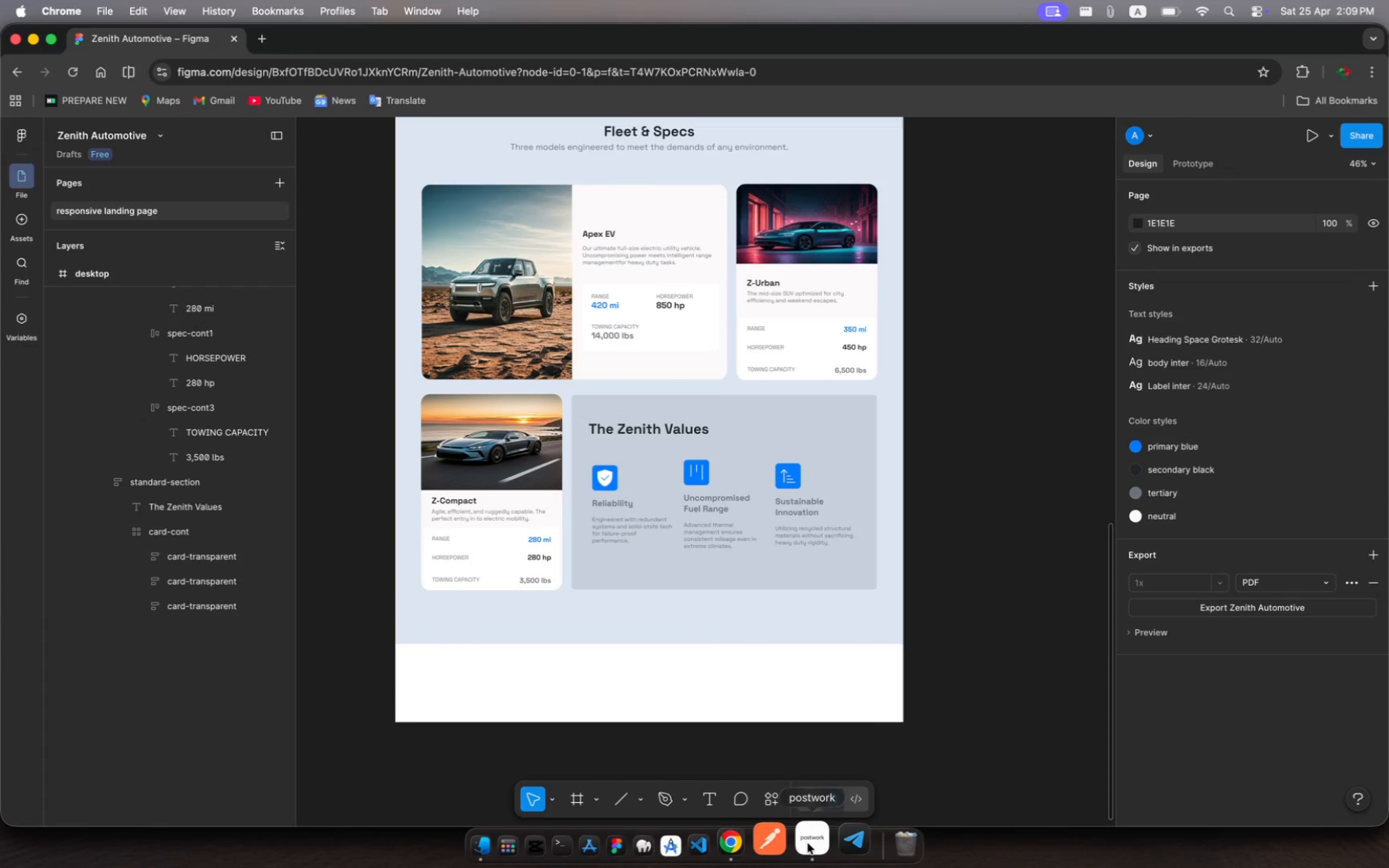 
left_click([810, 849])